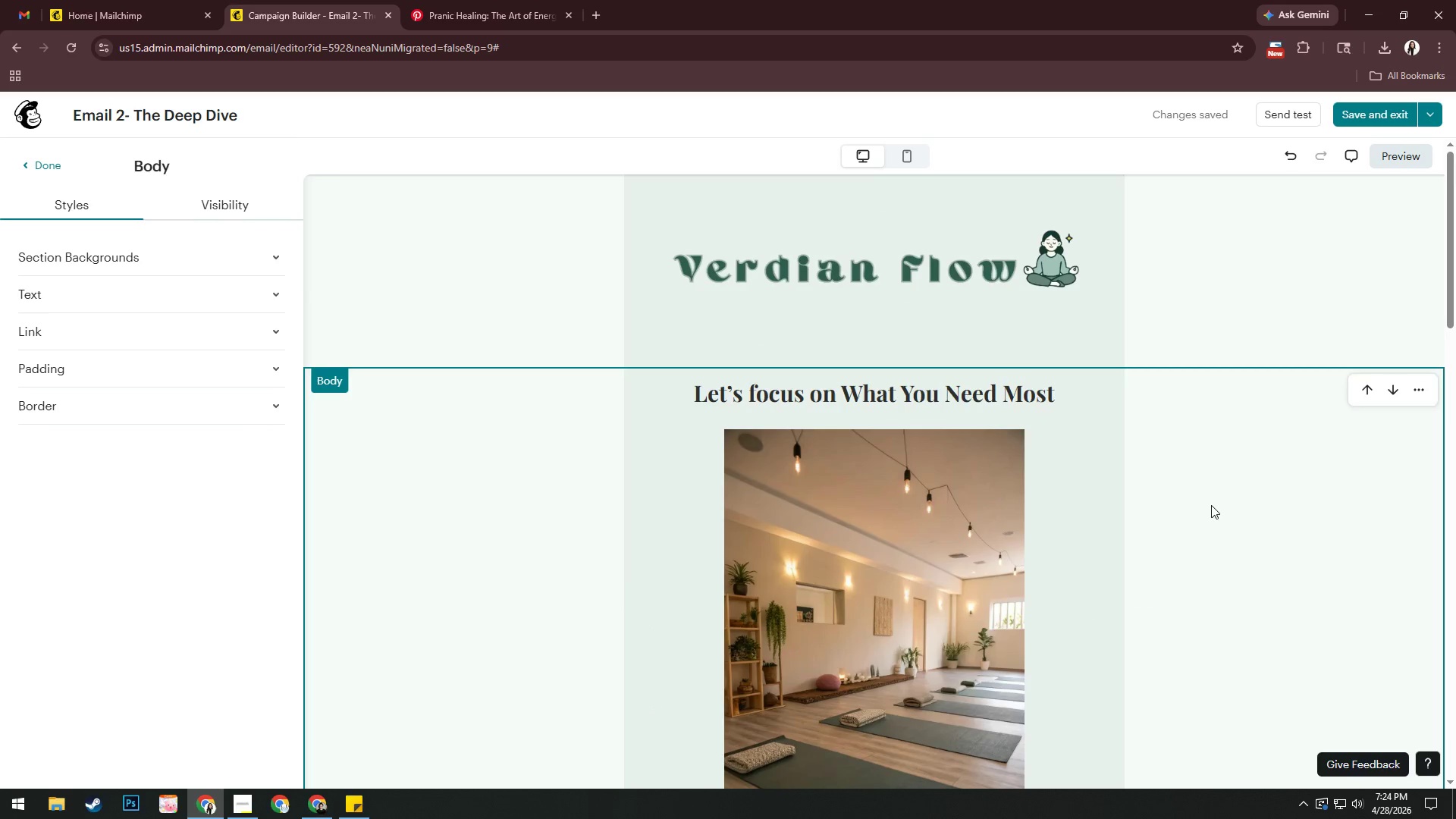 
scroll: coordinate [1211, 505], scroll_direction: down, amount: 16.0
 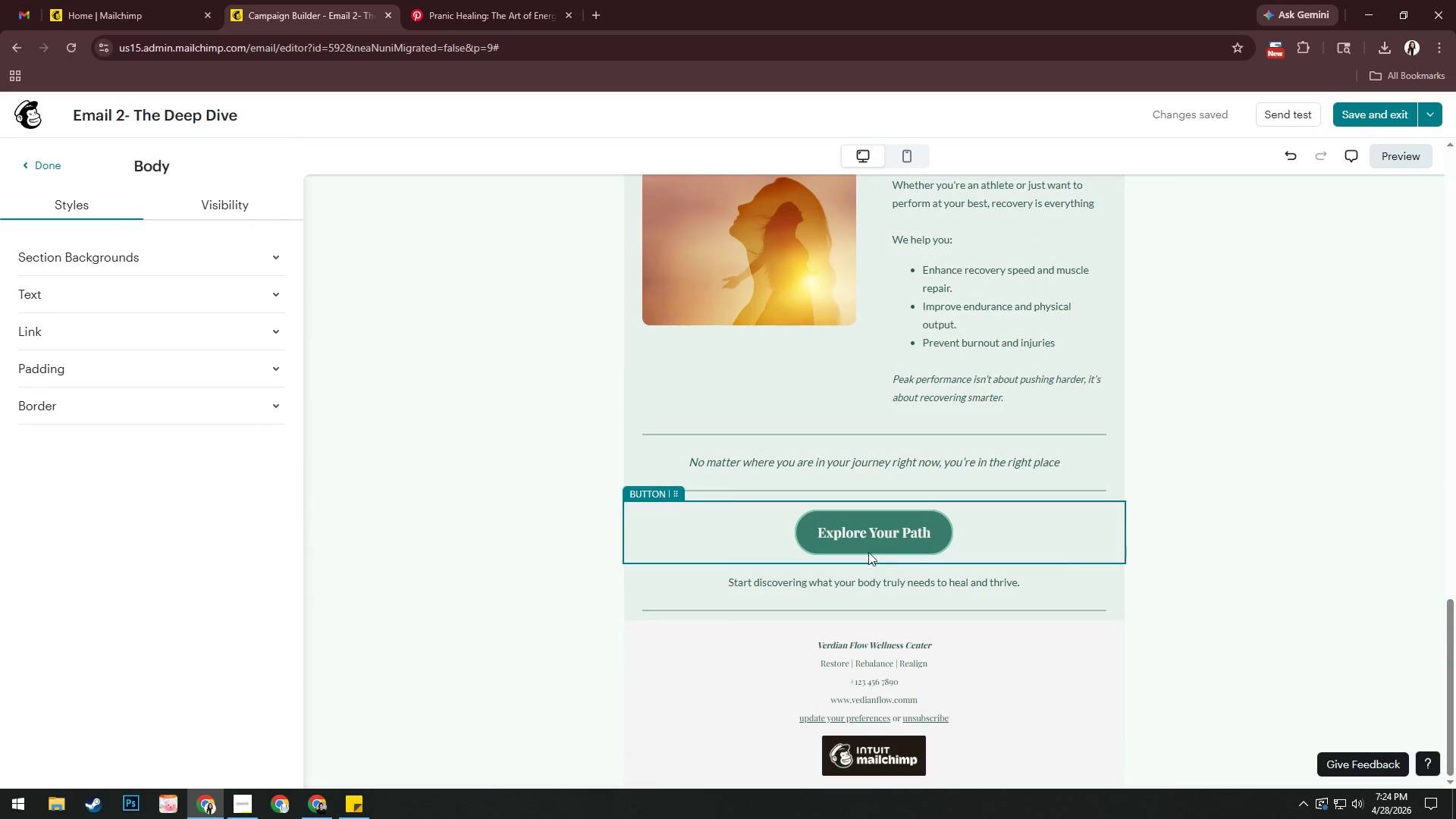 
left_click([934, 532])
 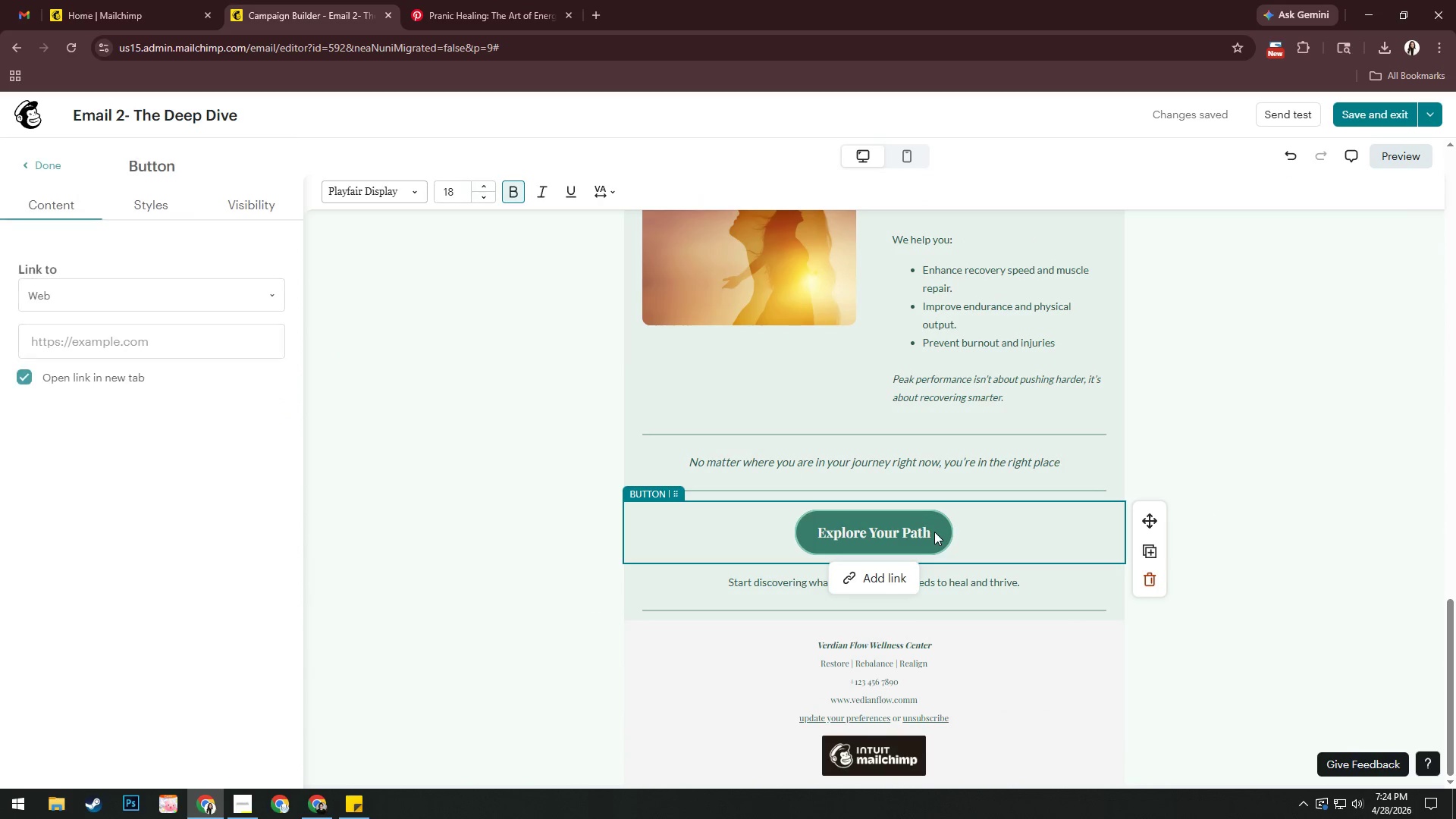 
left_click([933, 532])
 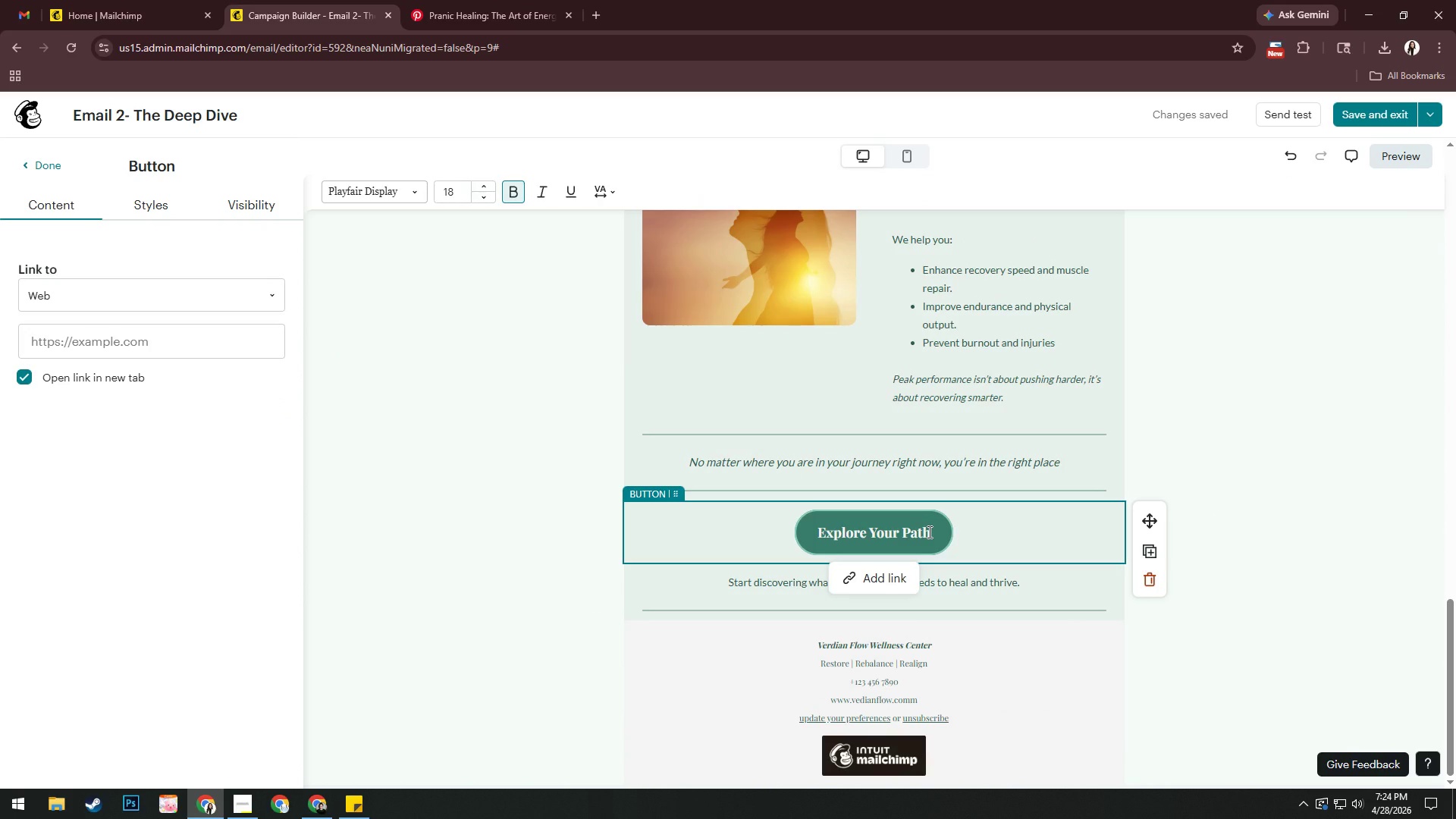 
left_click([928, 532])
 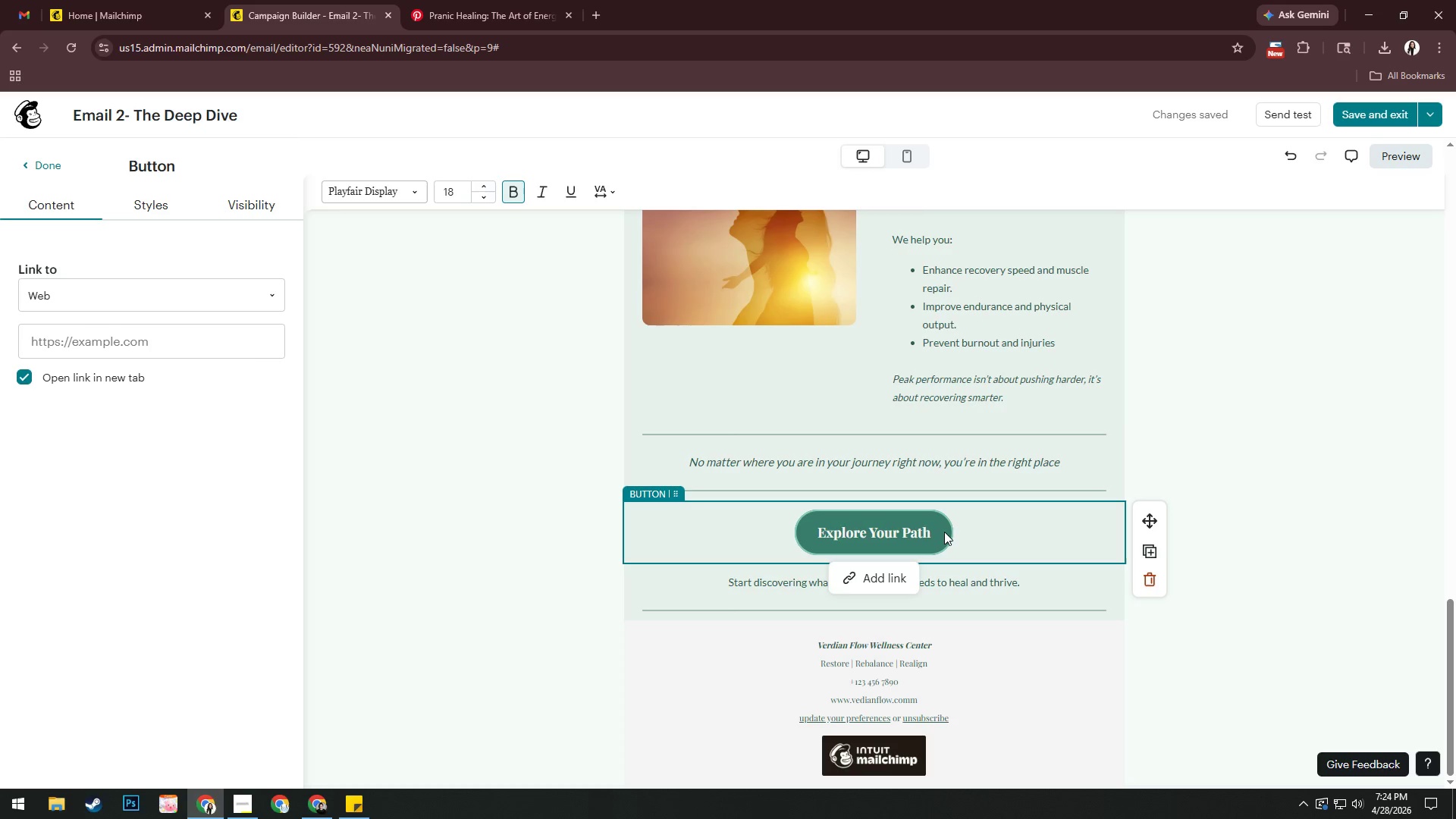 
key(Control+ControlLeft)
 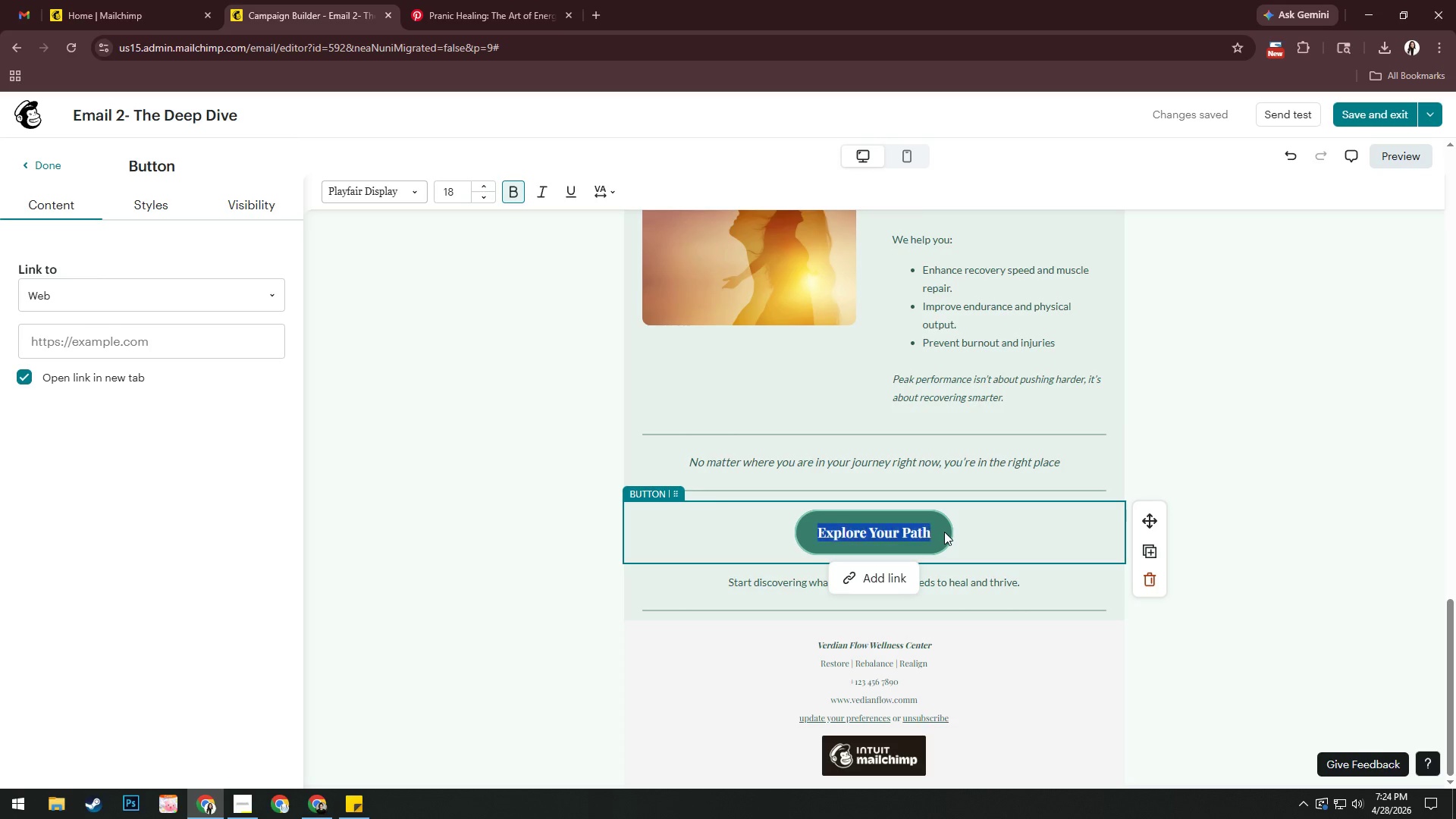 
key(Control+A)
 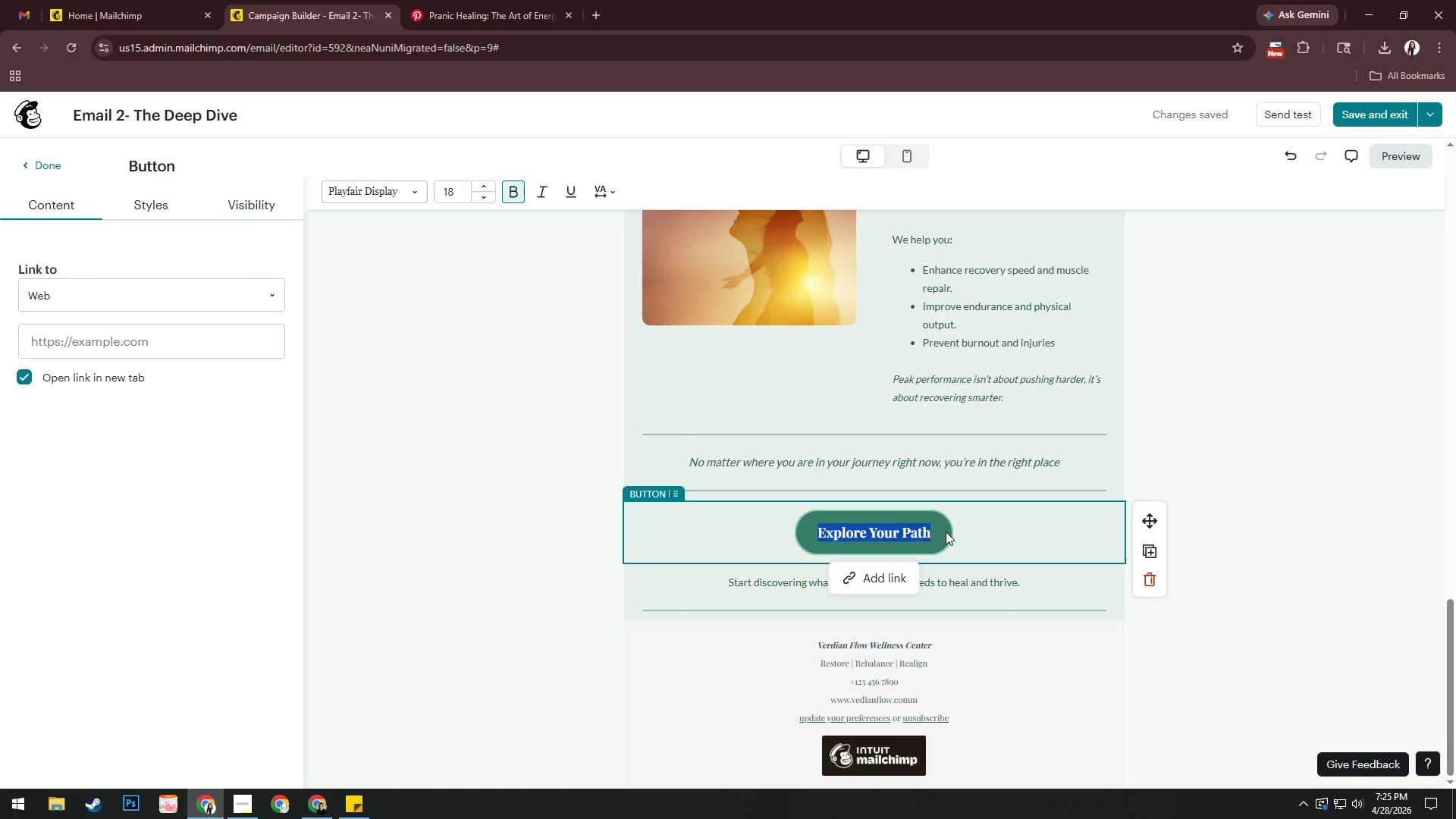 
type(See How E )
key(Backspace)
key(Backspace)
type(We ca)
key(Backspace)
key(Backspace)
type(Can Help You)
 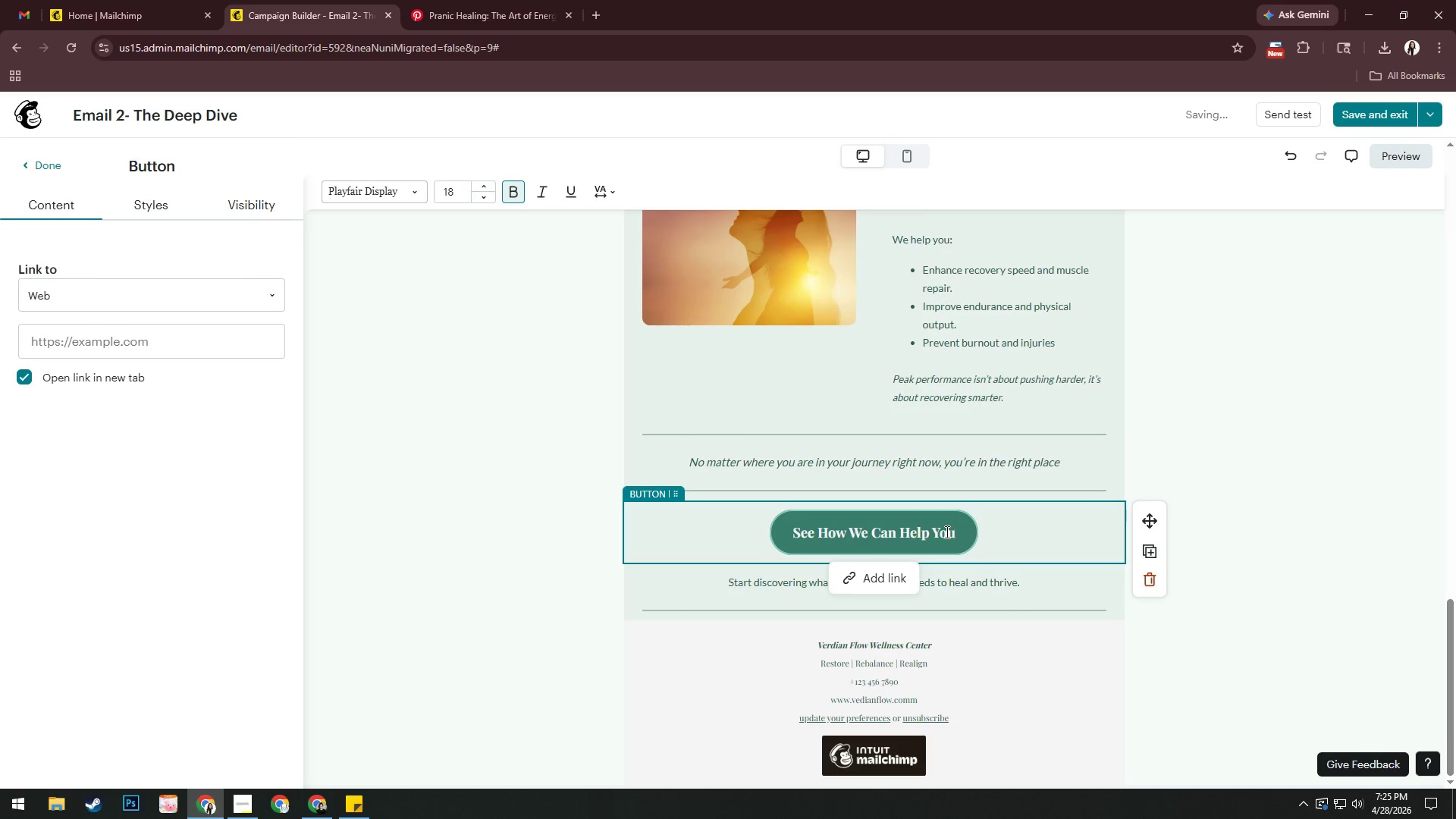 
left_click([1018, 580])
 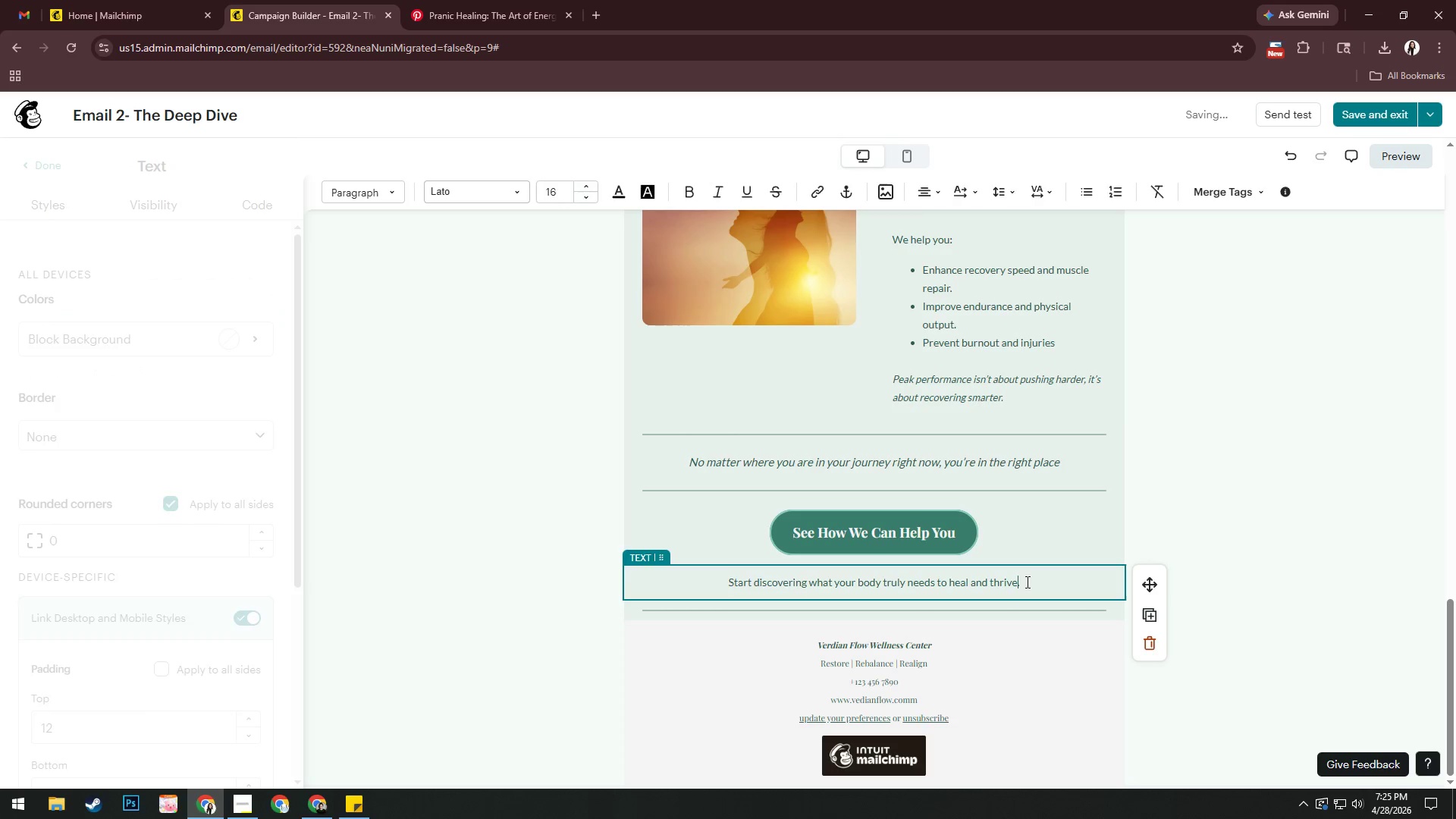 
left_click_drag(start_coordinate=[1025, 582], to_coordinate=[716, 579])
 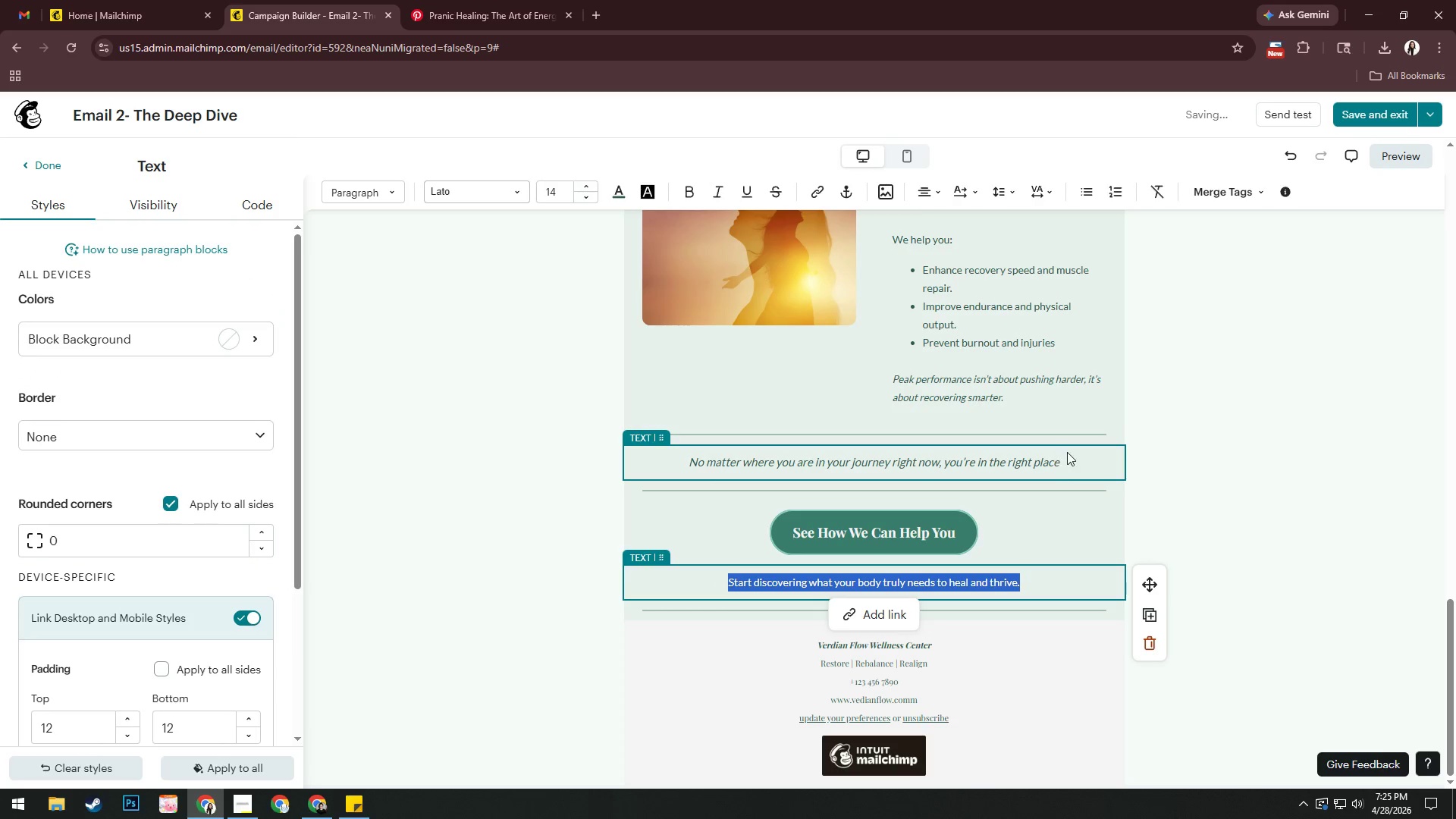 
left_click([1110, 457])
 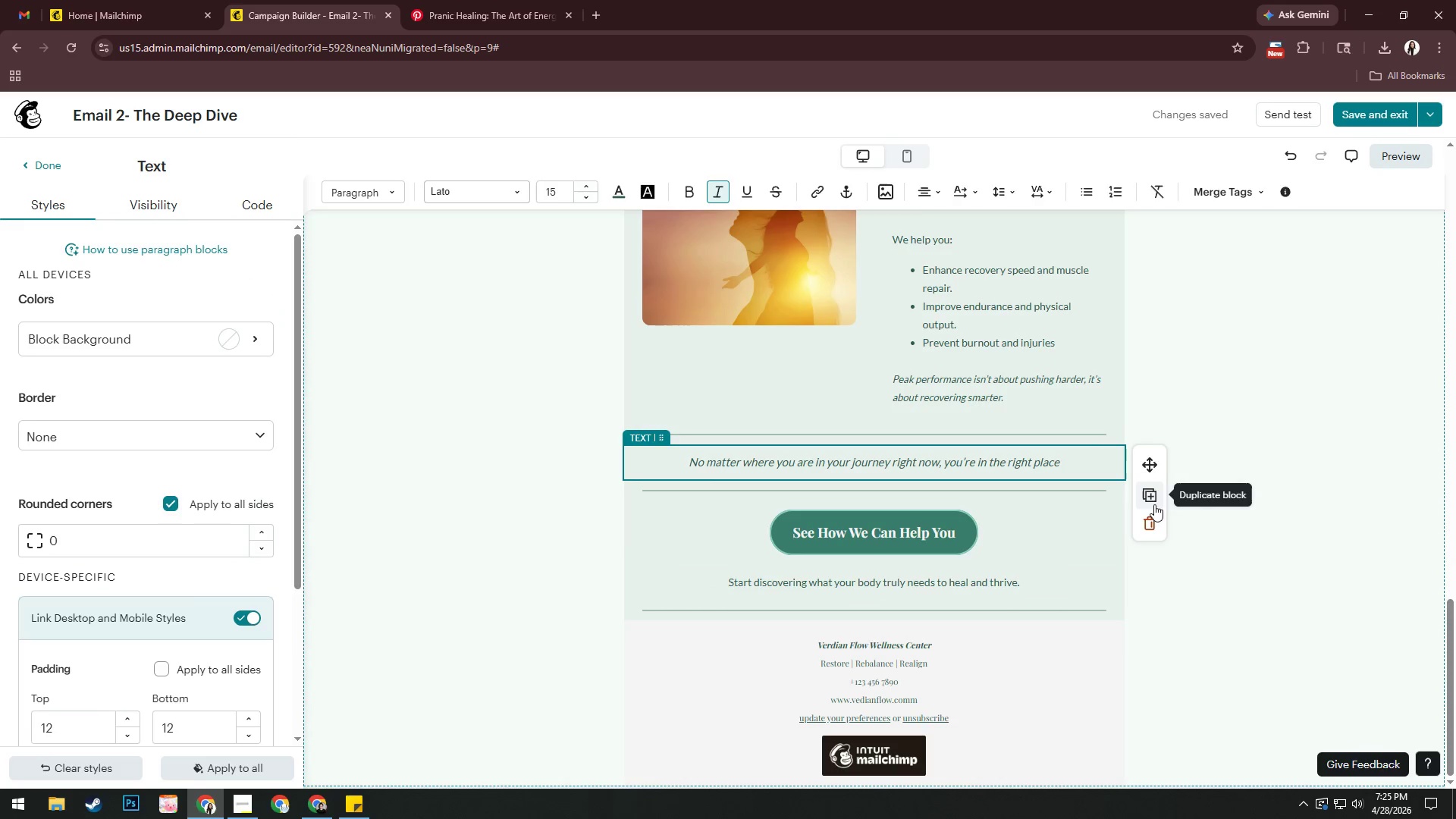 
left_click([1150, 513])
 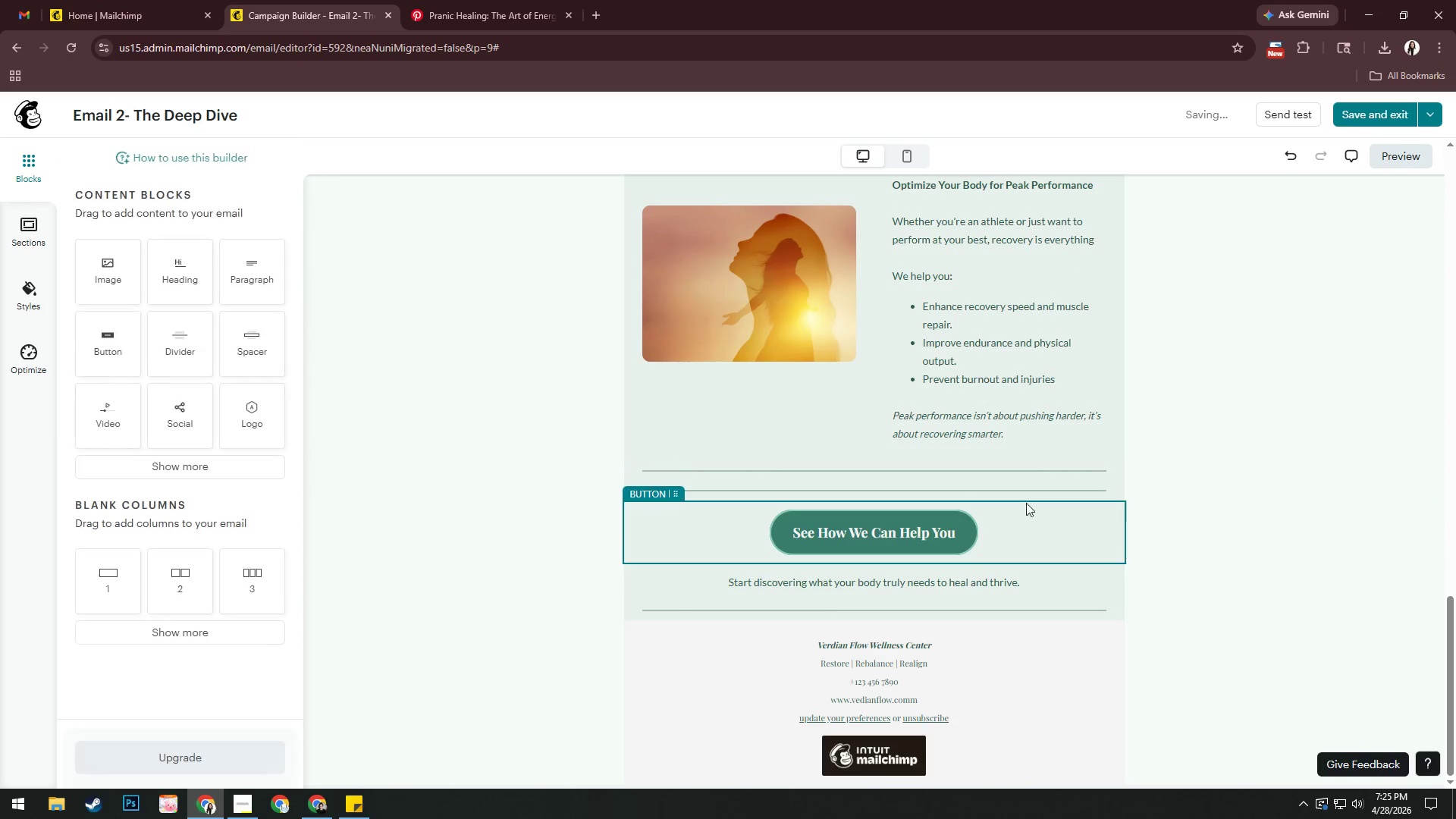 
left_click([1062, 485])
 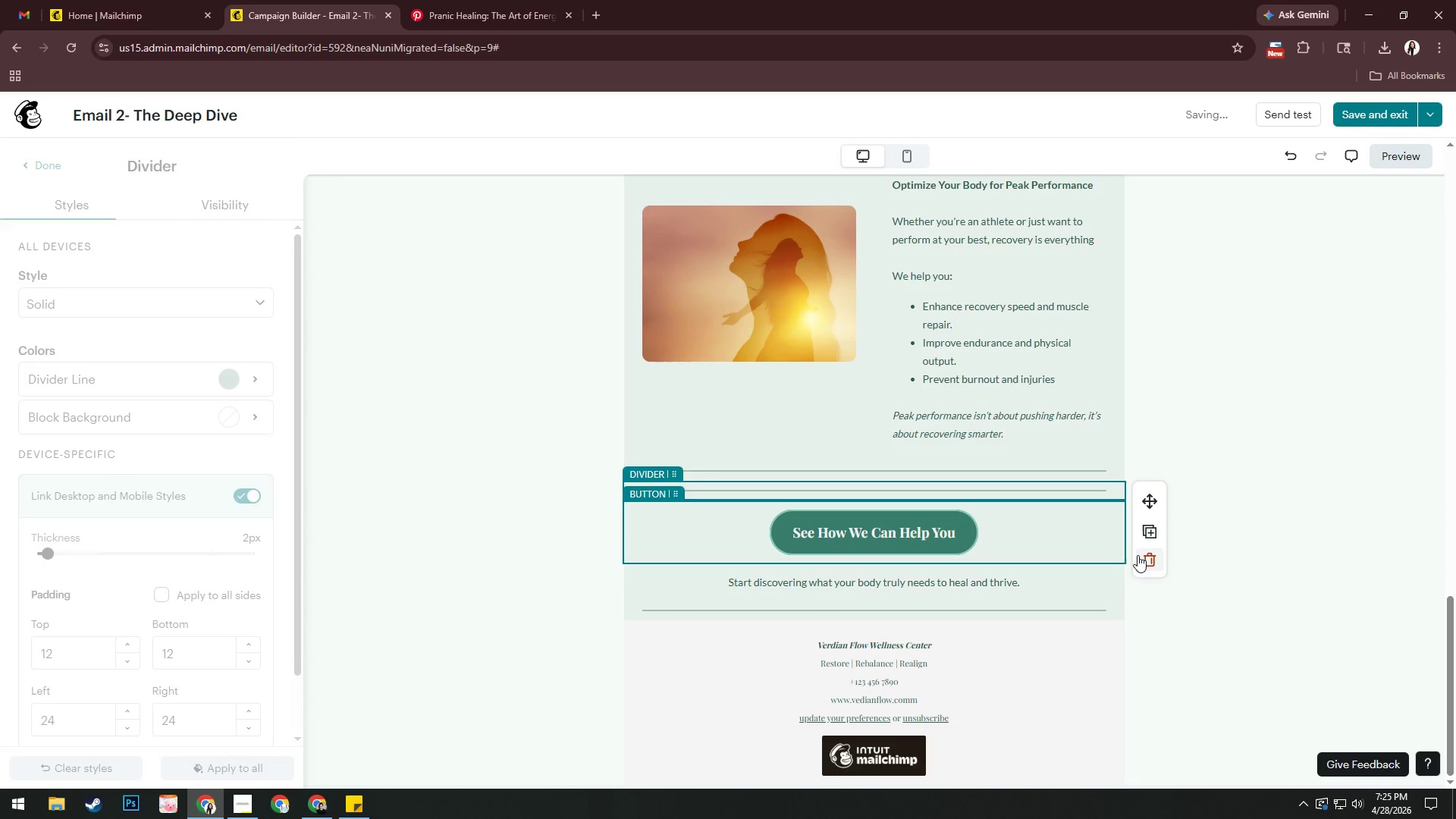 
left_click([1138, 555])
 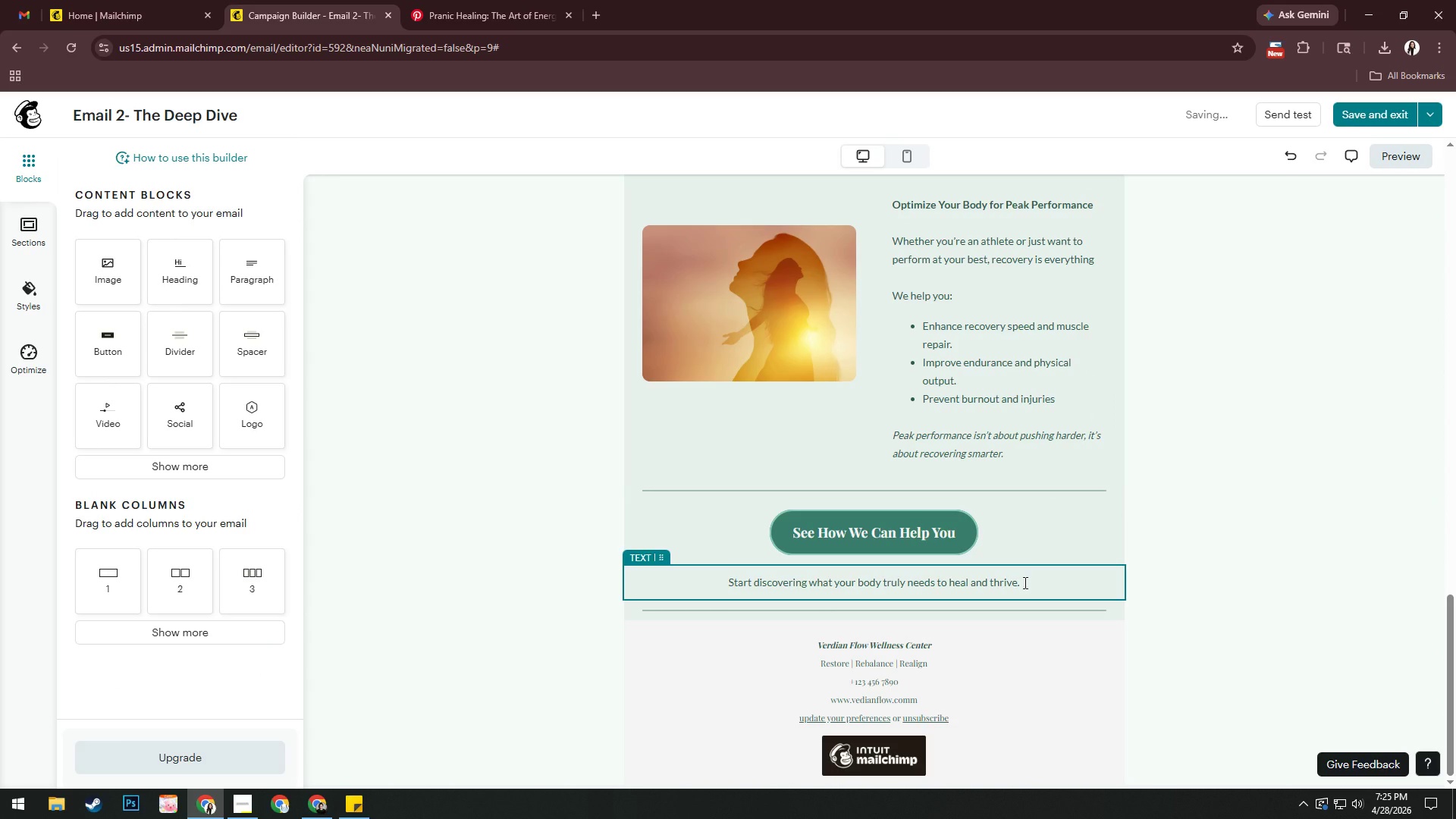 
left_click_drag(start_coordinate=[1024, 581], to_coordinate=[694, 584])
 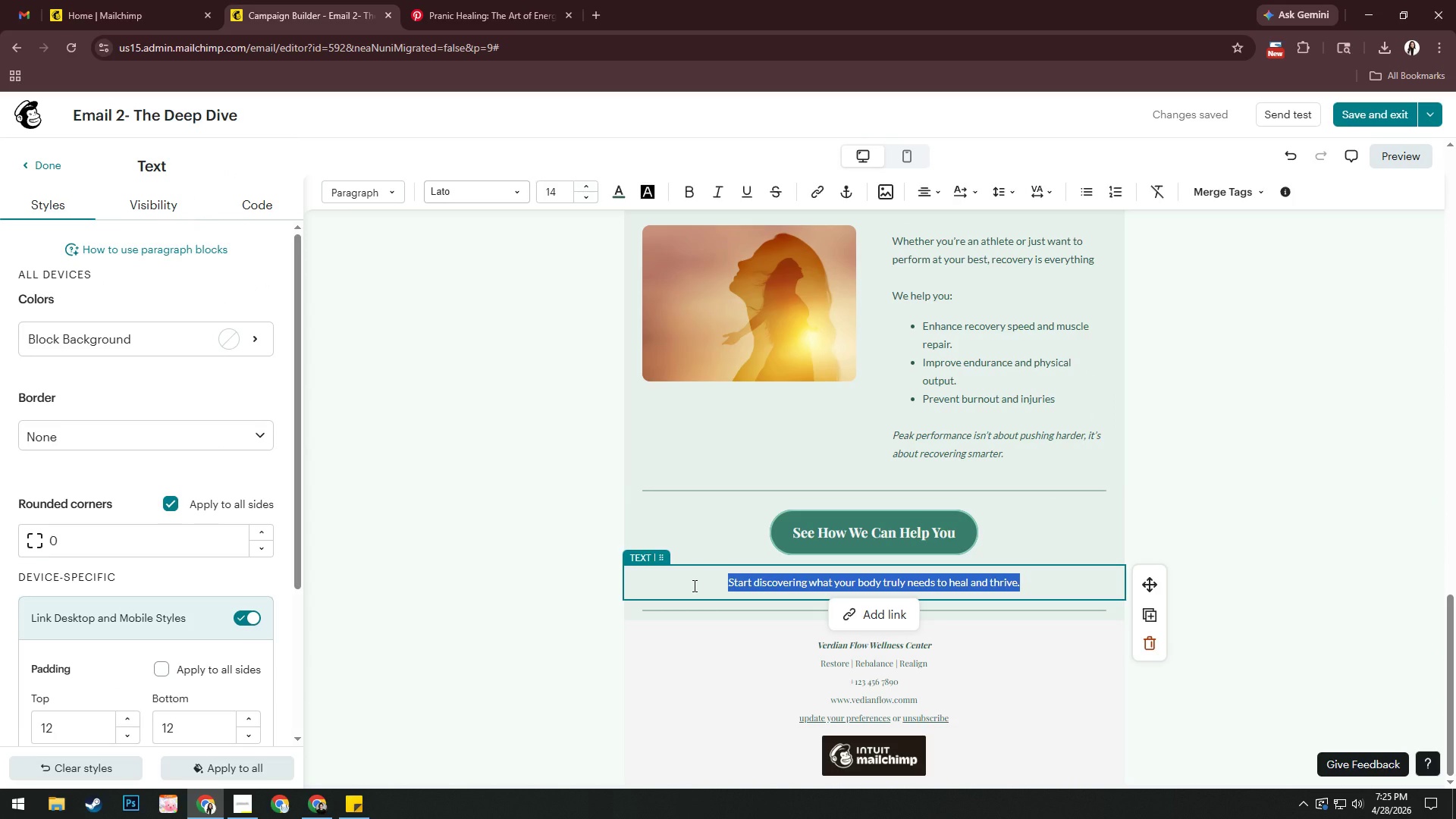 
key(ArrowRight)
 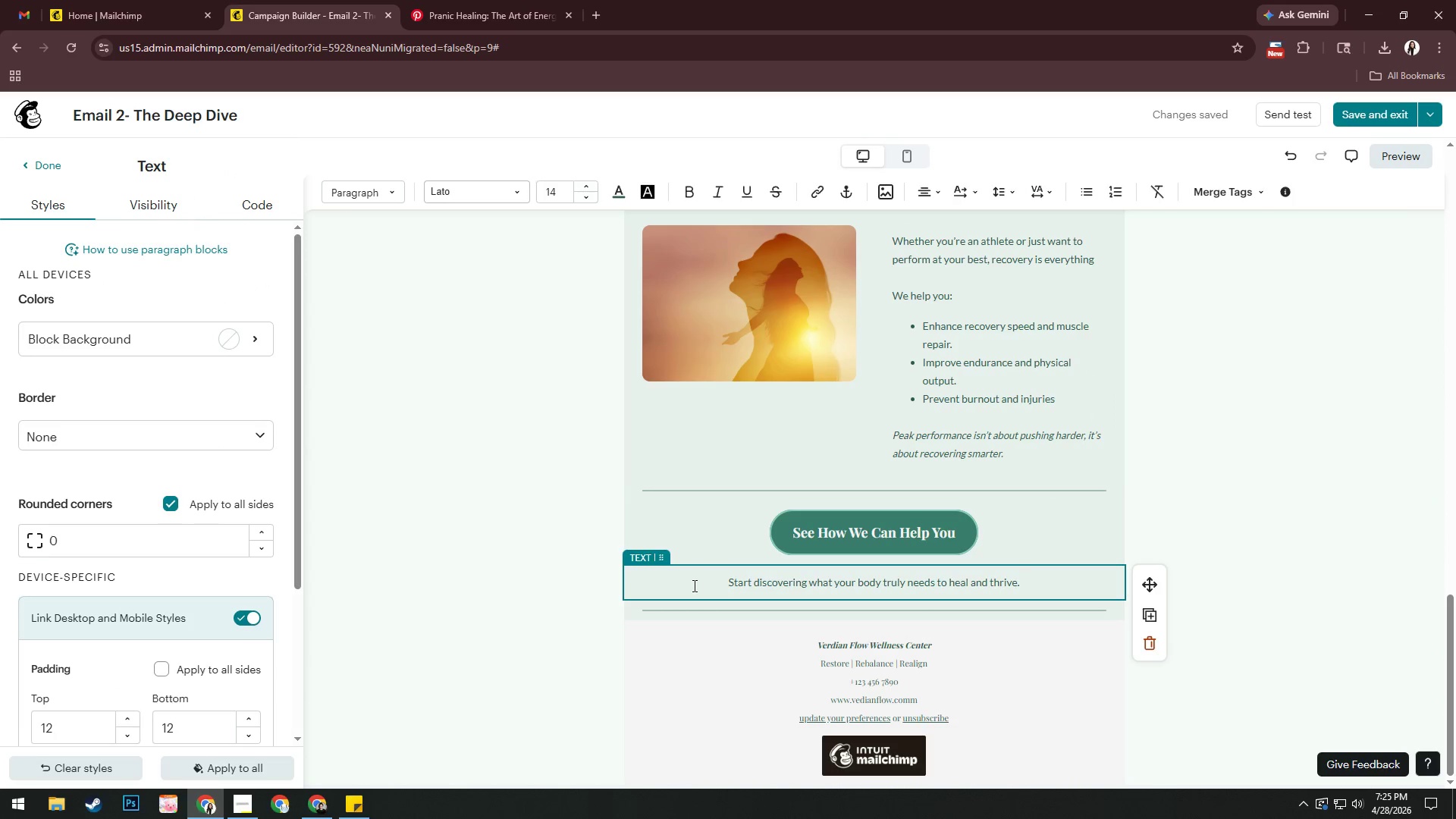 
hold_key(key=Backspace, duration=1.5)
 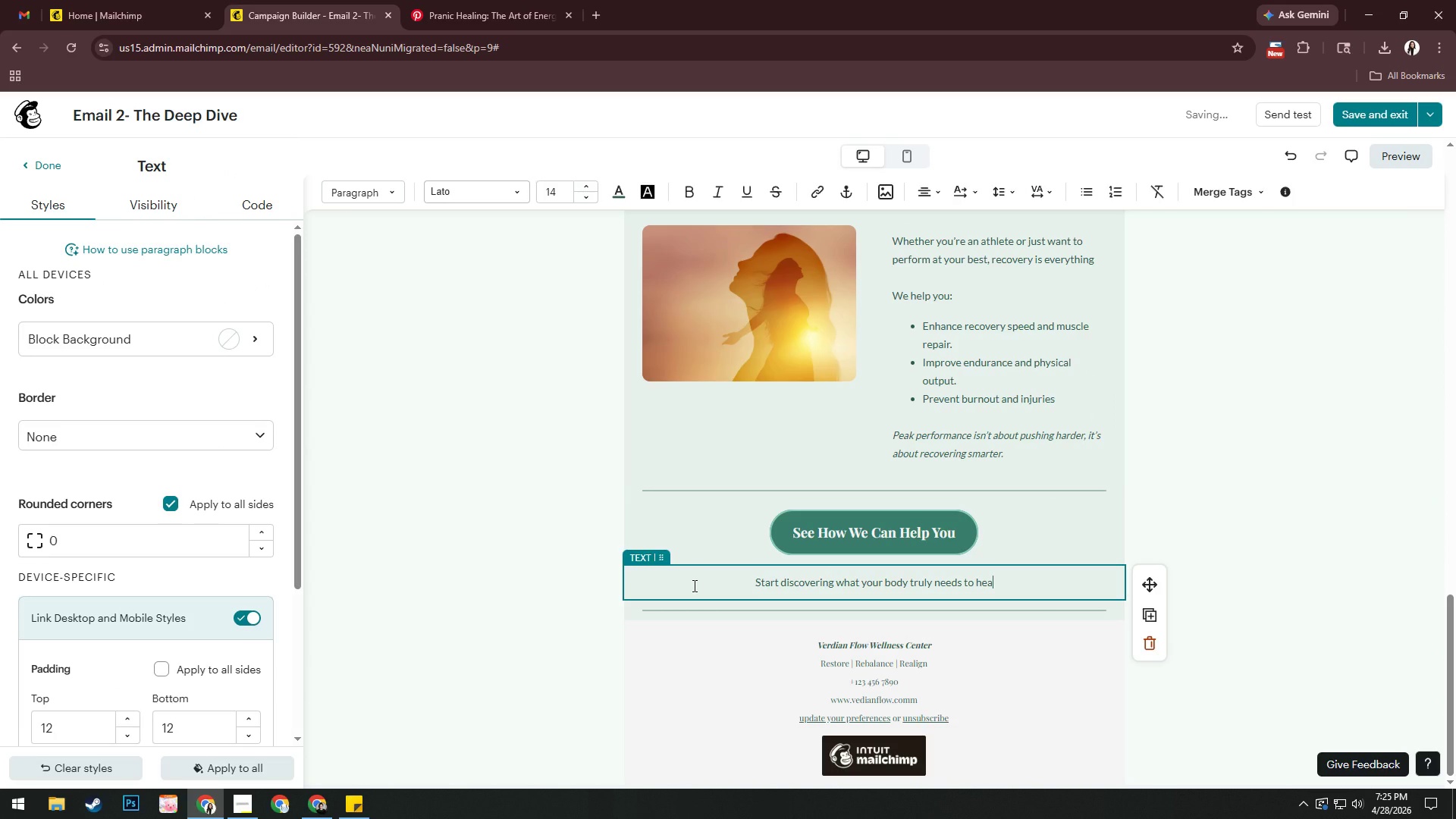 
hold_key(key=Backspace, duration=0.39)
 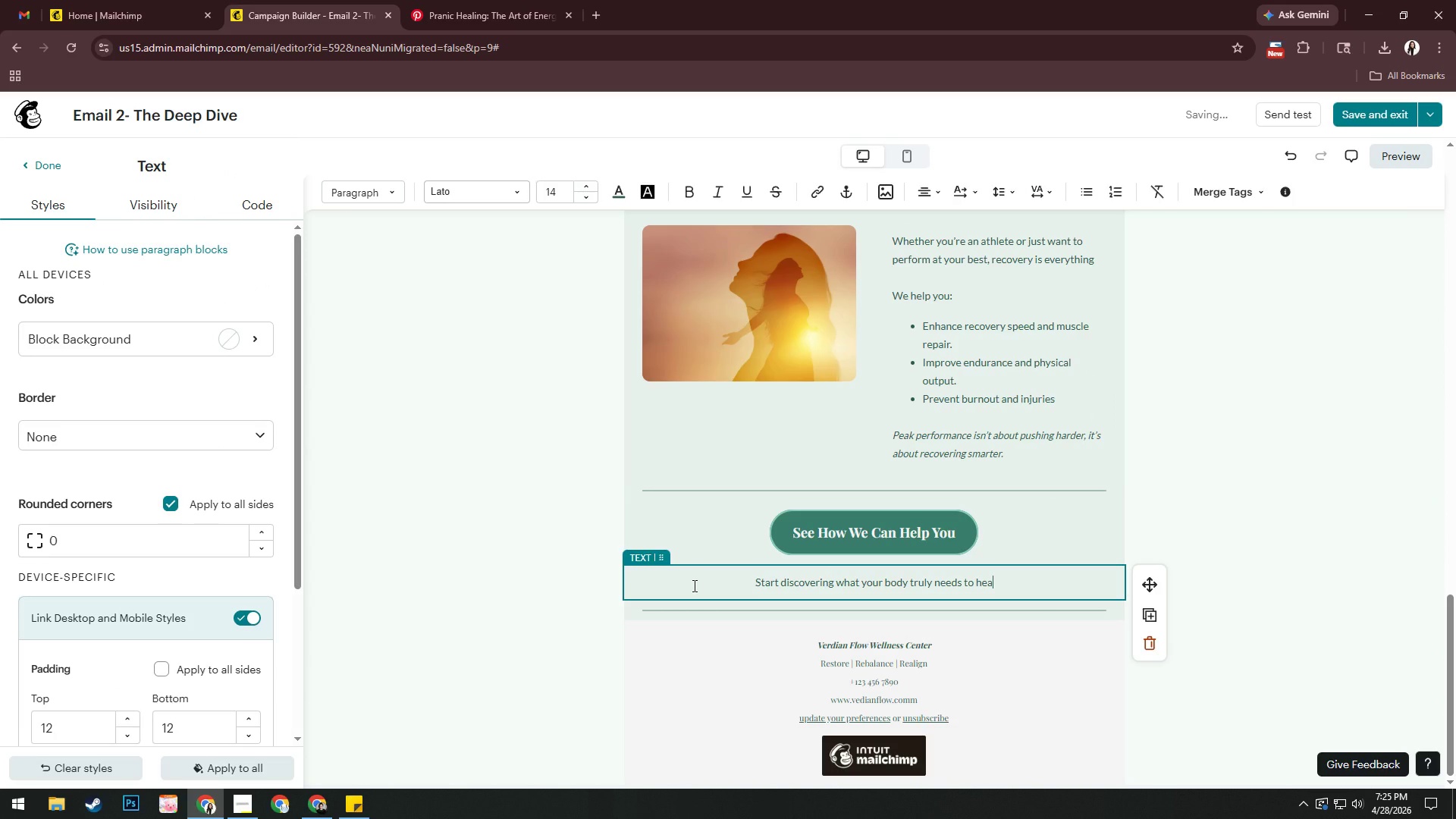 
key(Backspace)
 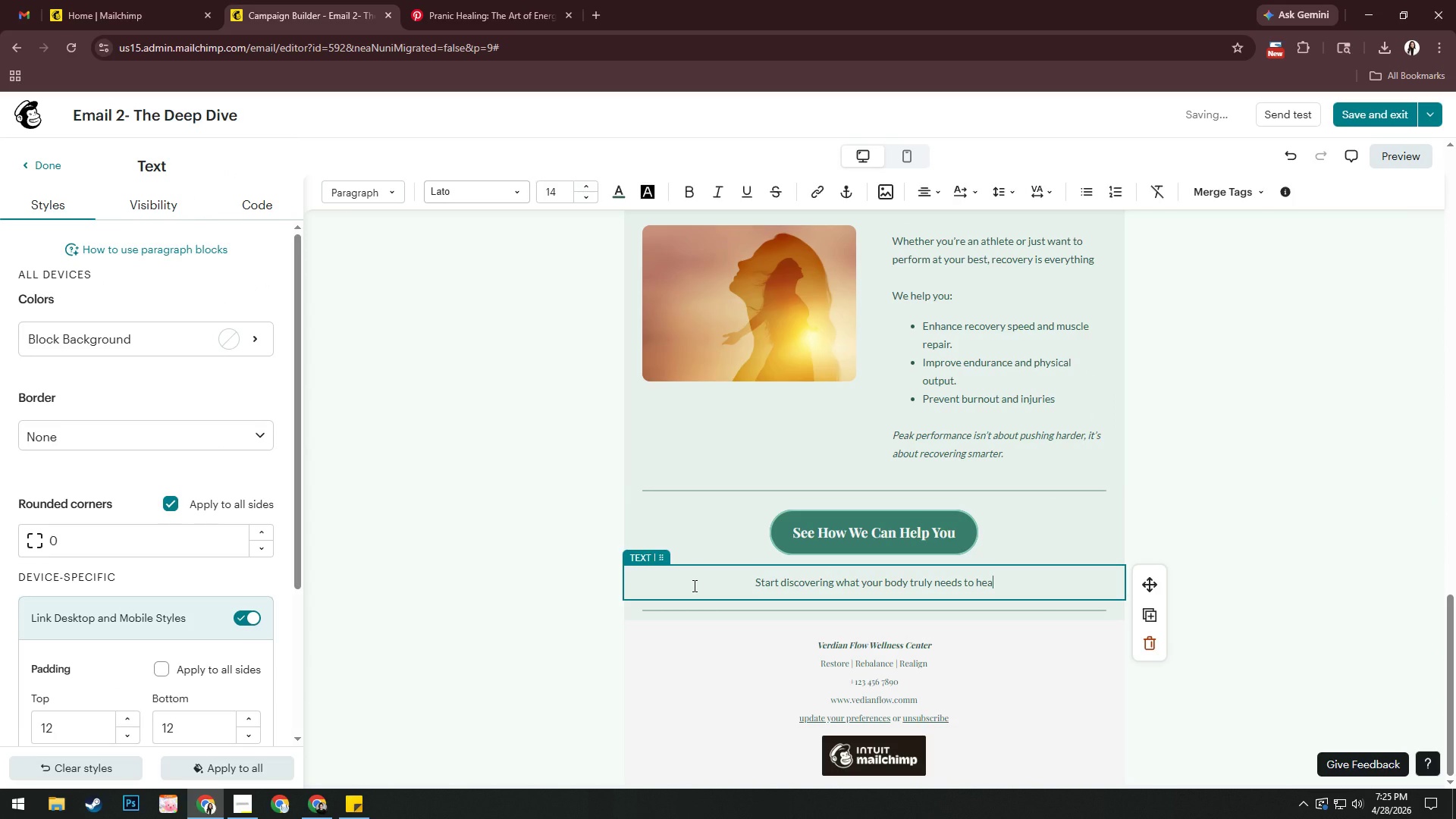 
key(Backspace)
 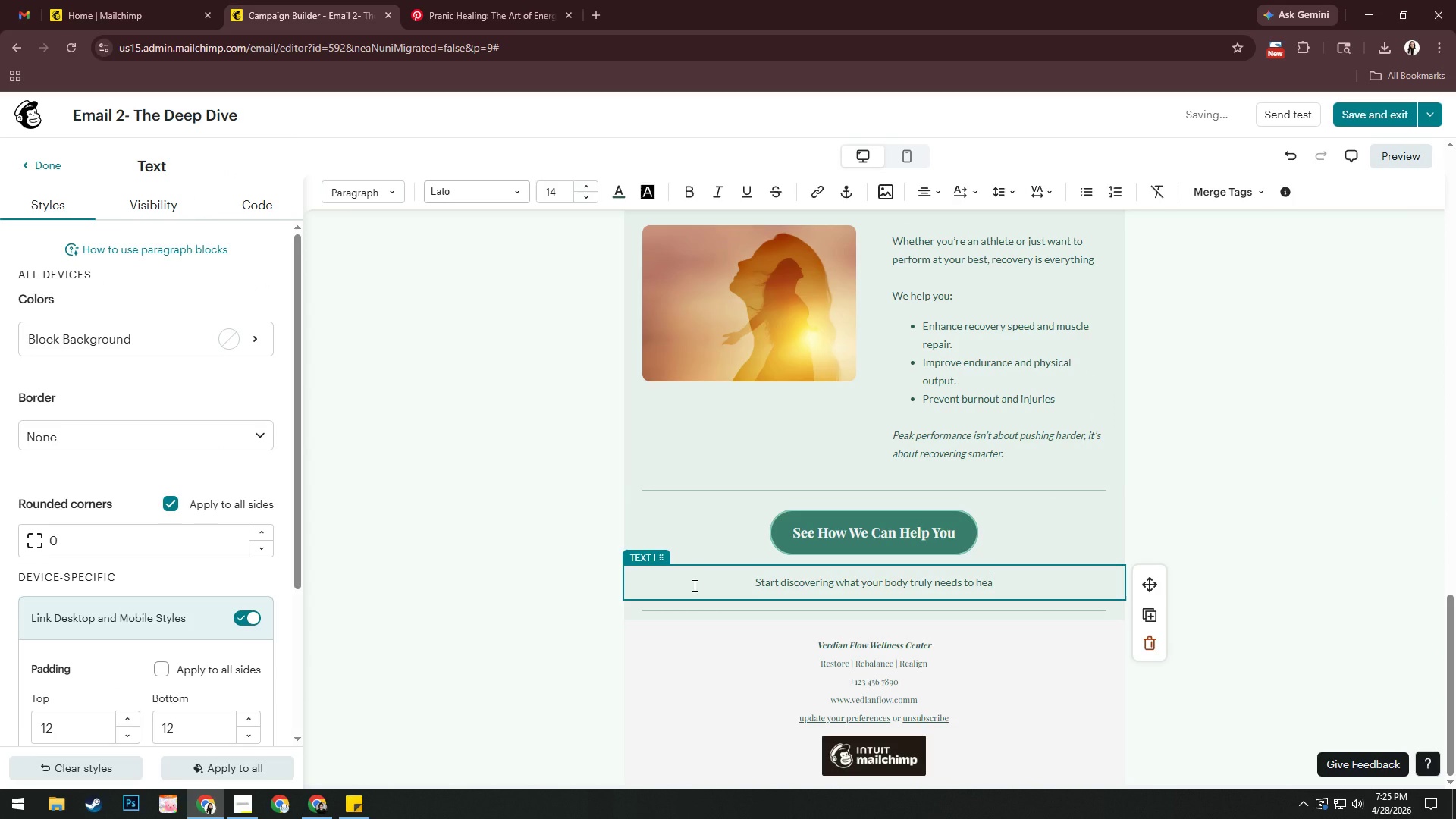 
key(Backspace)
 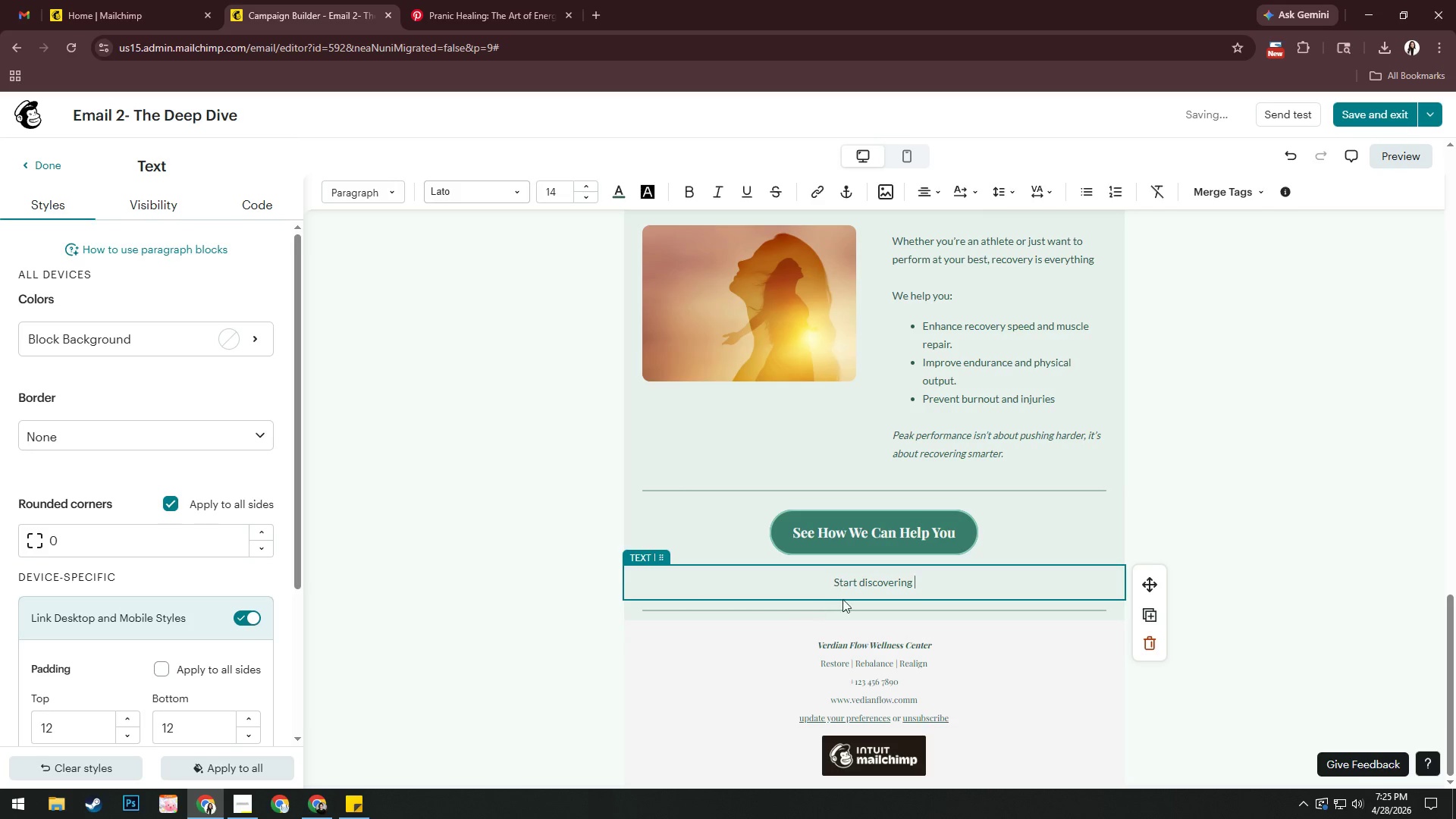 
left_click([918, 585])
 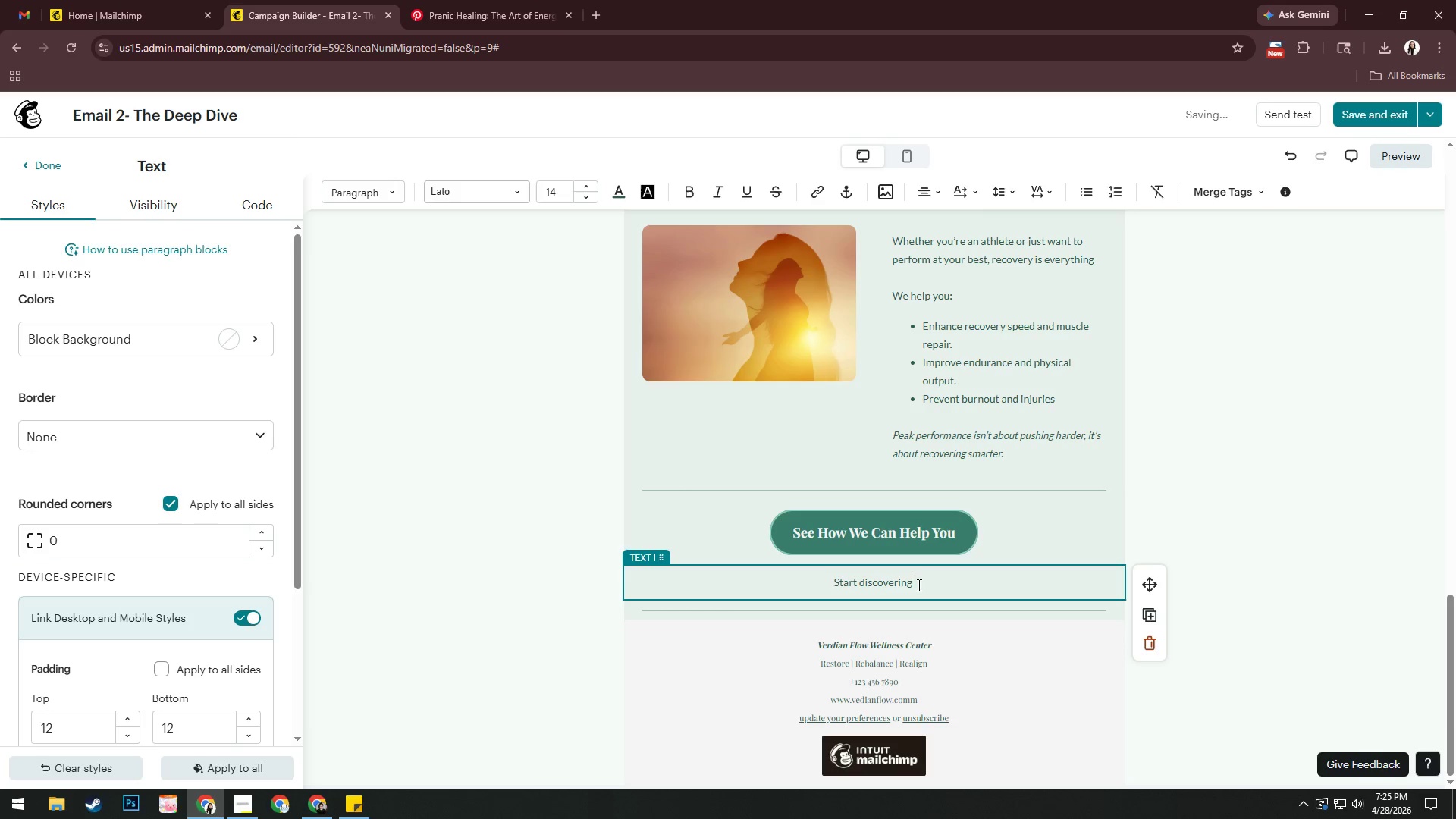 
key(Backspace)
key(Backspace)
key(Backspace)
key(Backspace)
key(Backspace)
key(Backspace)
key(Backspace)
key(Backspace)
key(Backspace)
key(Backspace)
key(Backspace)
key(Backspace)
key(Backspace)
key(Backspace)
key(Backspace)
key(Backspace)
key(Backspace)
key(Backspace)
type(Discover how a perso)
 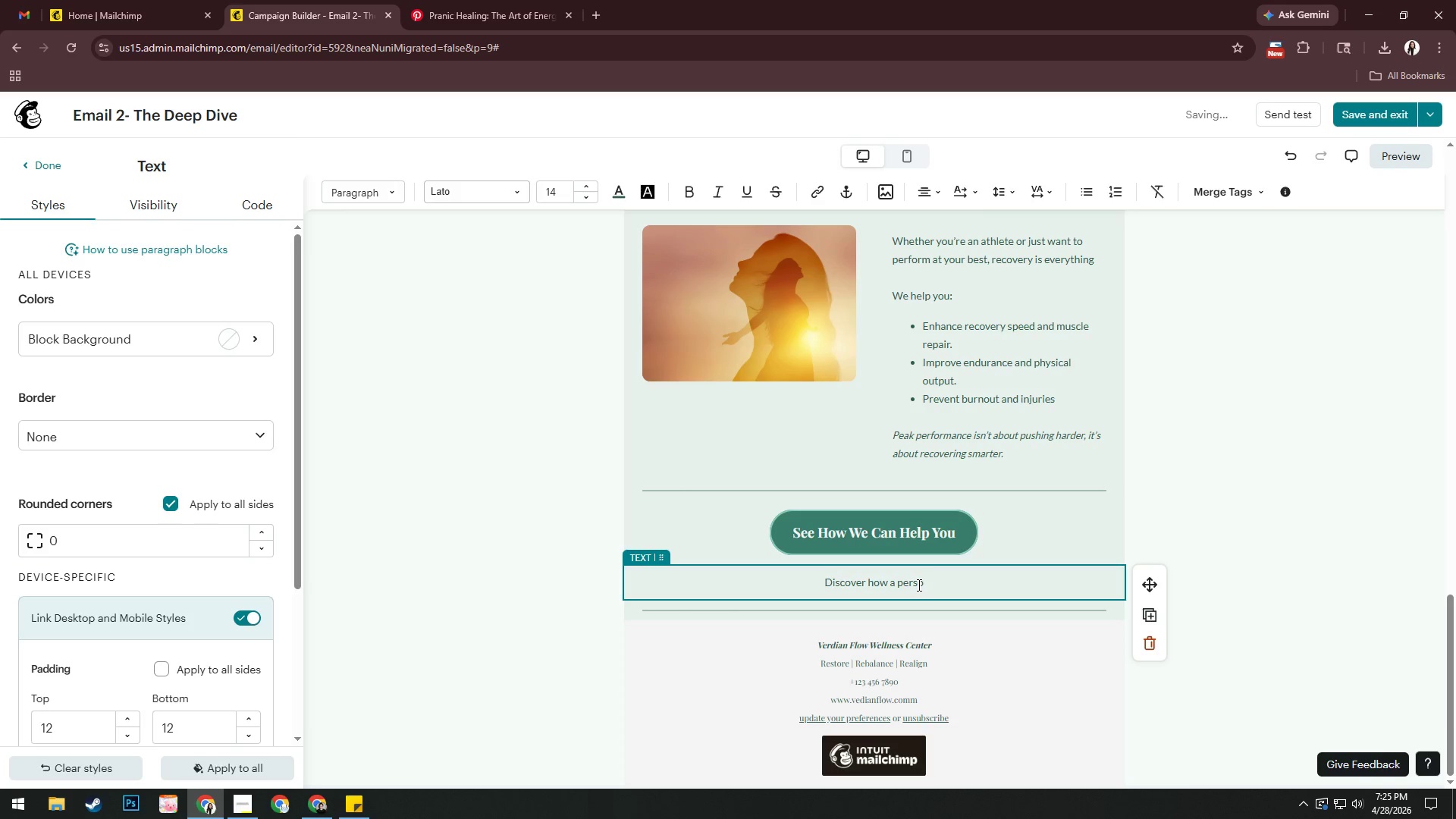 
type(ma)
key(Backspace)
key(Backspace)
type(a)
key(Backspace)
type(nalized approach can transform your results.)
 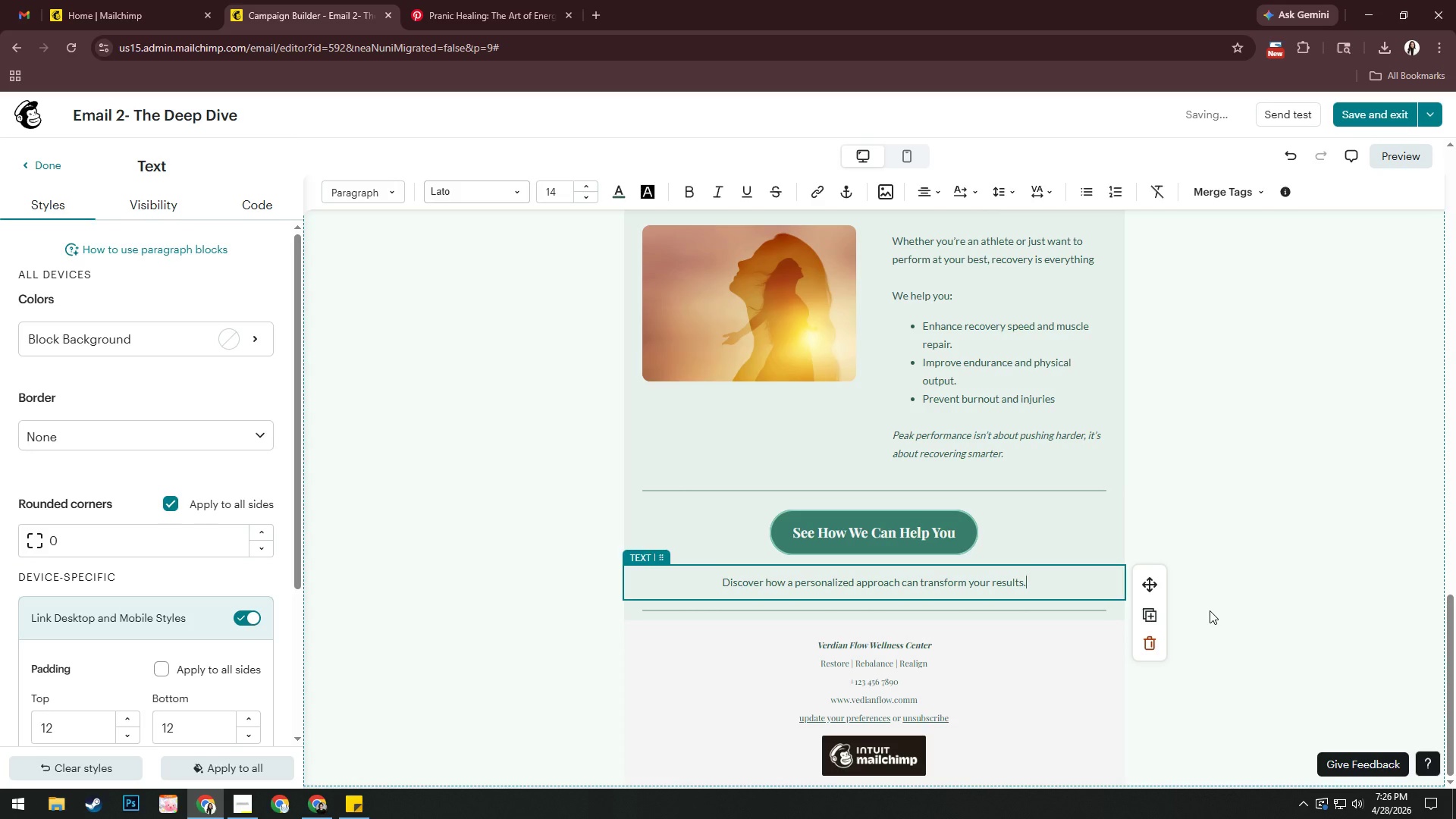 
key(Control+A)
 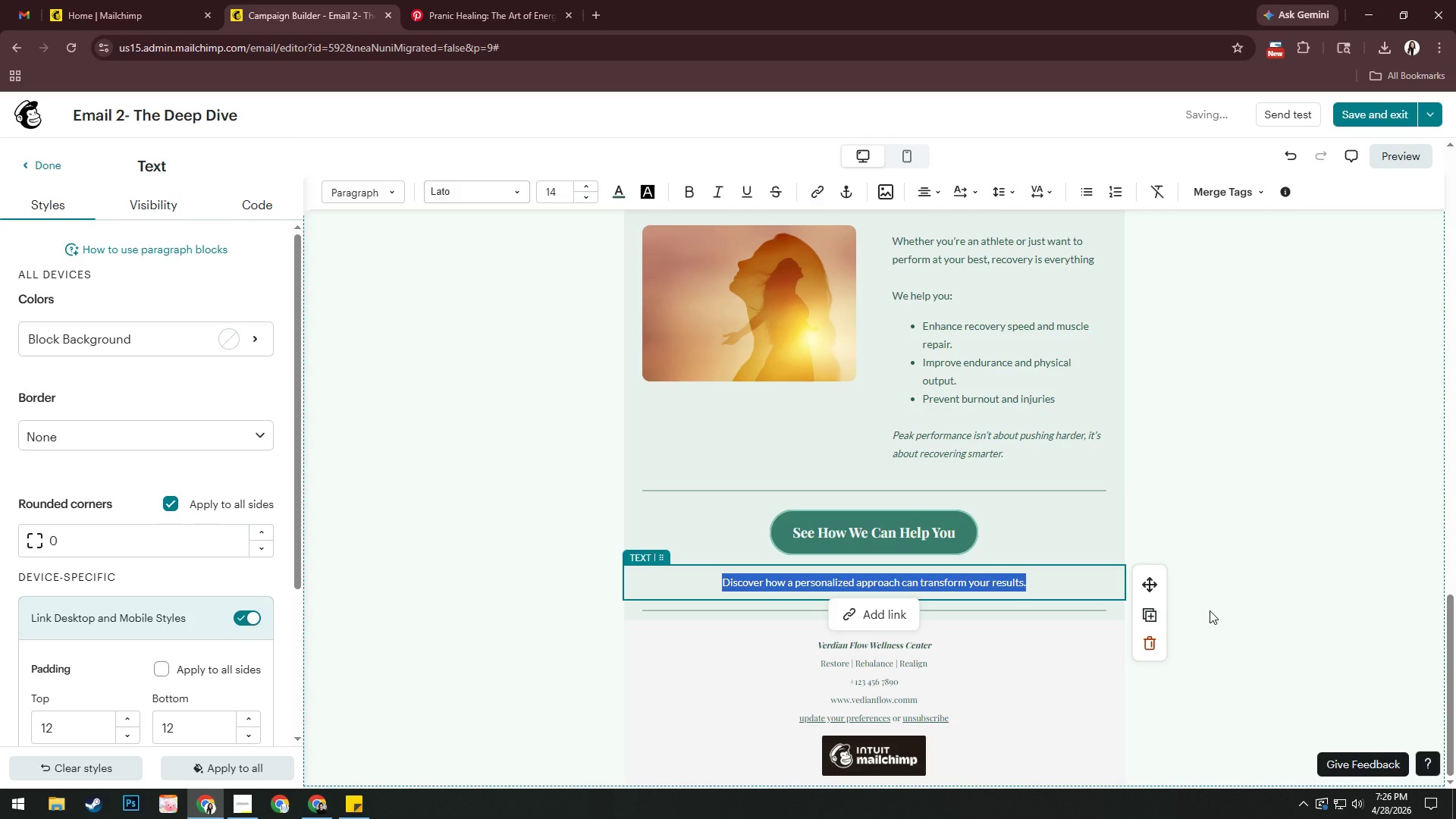 
key(Control+ControlLeft)
 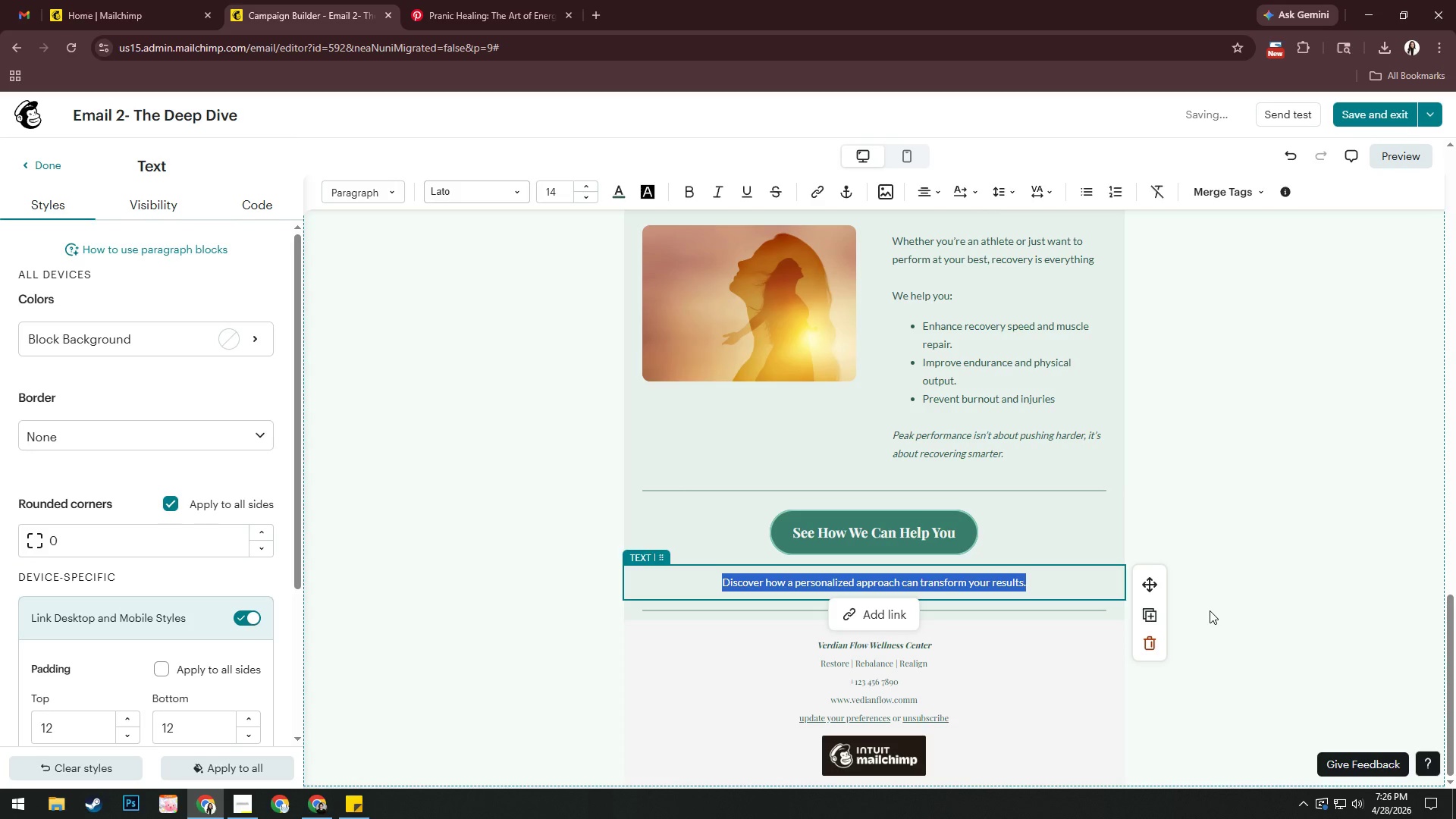 
key(Control+I)
 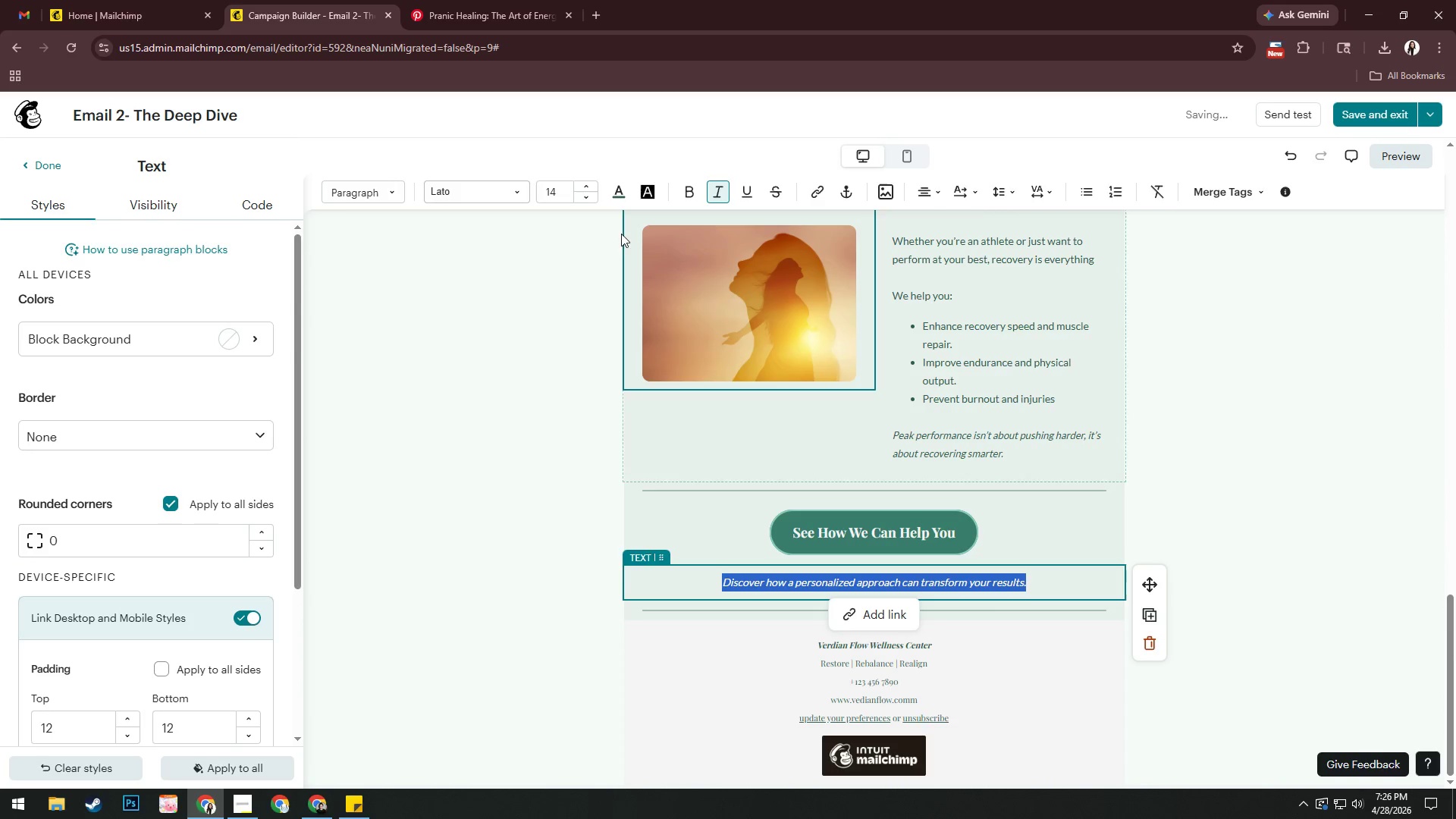 
left_click([582, 196])
 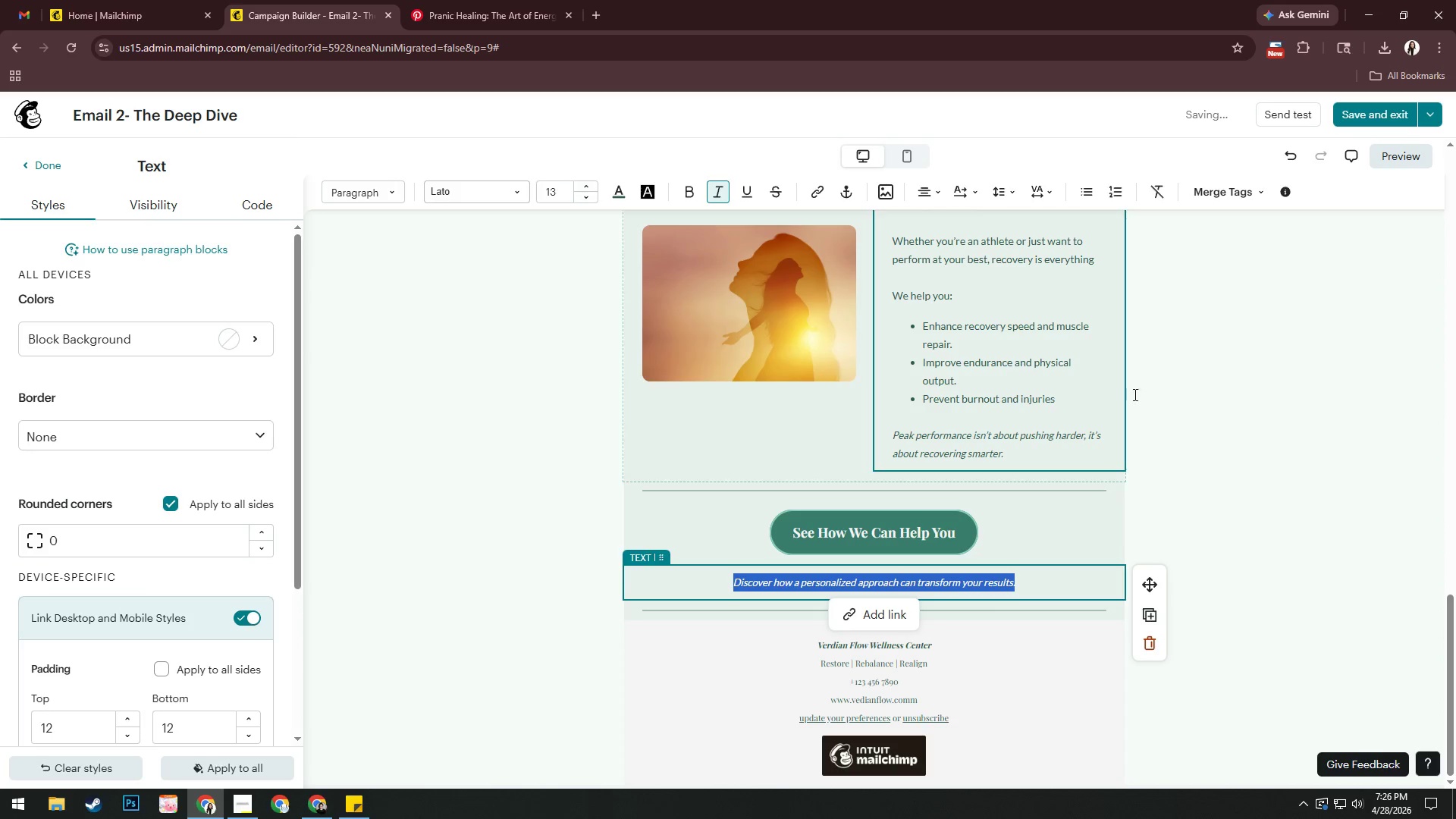 
left_click([1185, 396])
 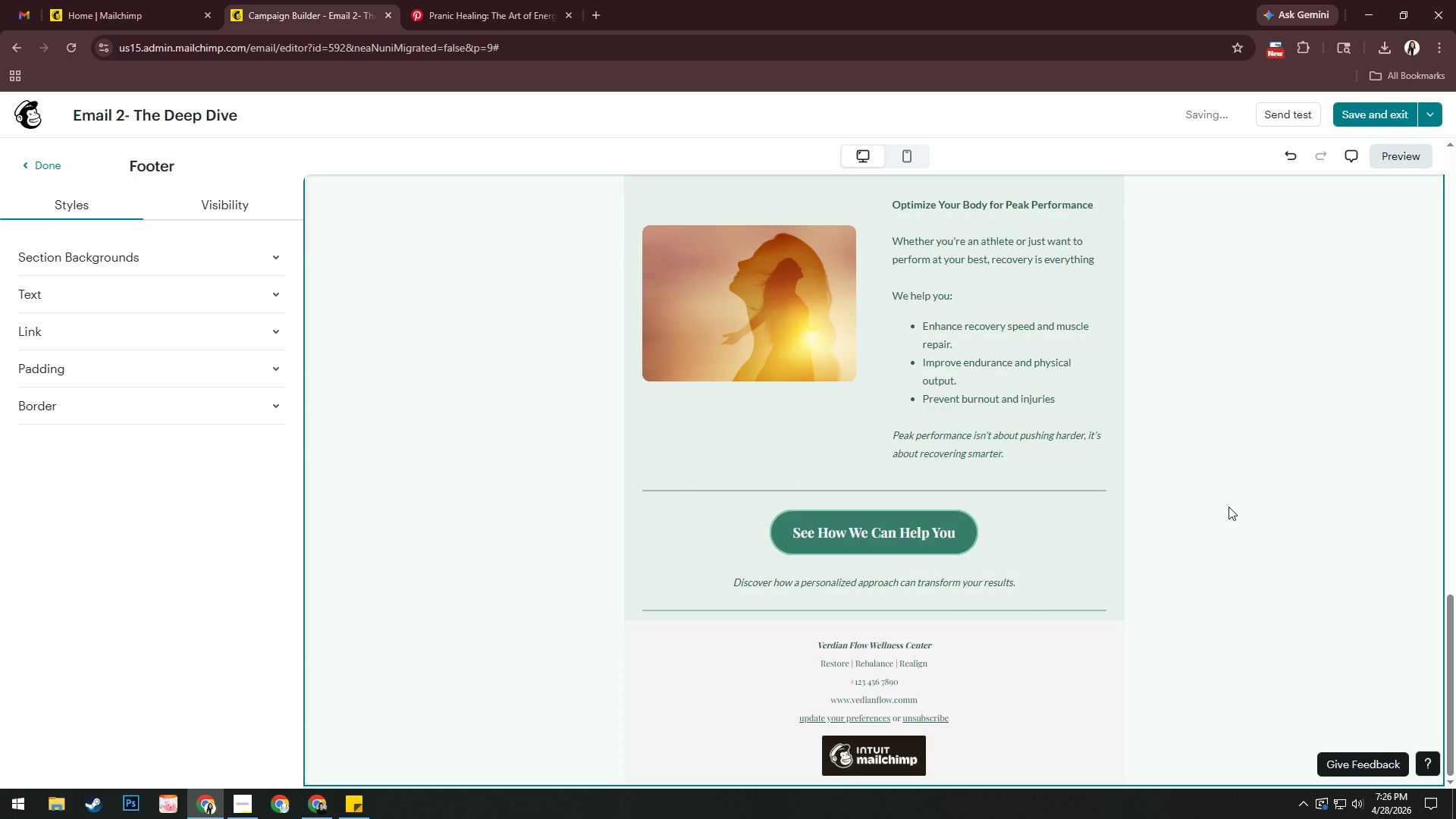 
scroll: coordinate [1228, 507], scroll_direction: down, amount: 3.0
 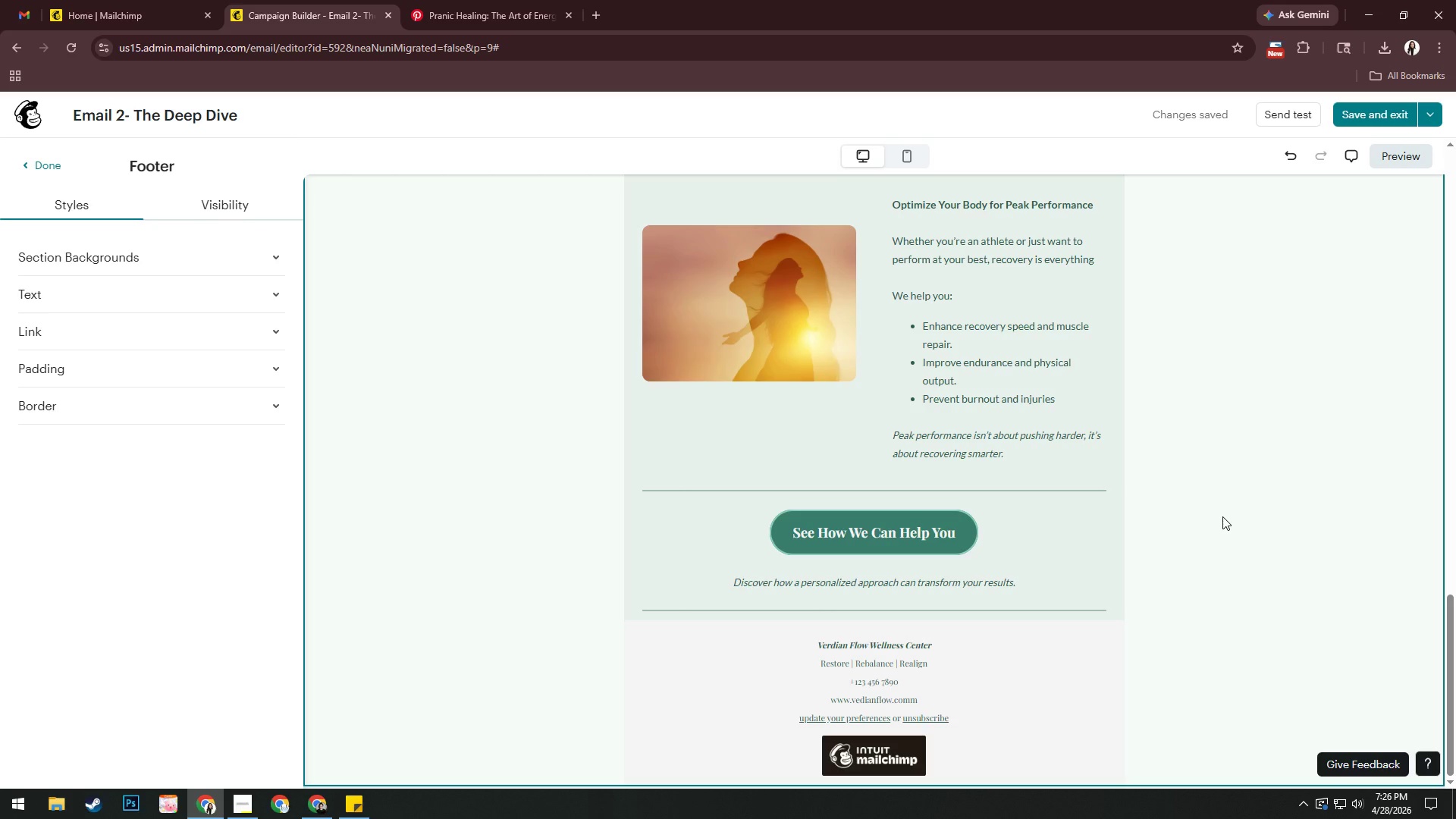 
scroll: coordinate [1222, 515], scroll_direction: up, amount: 26.0
 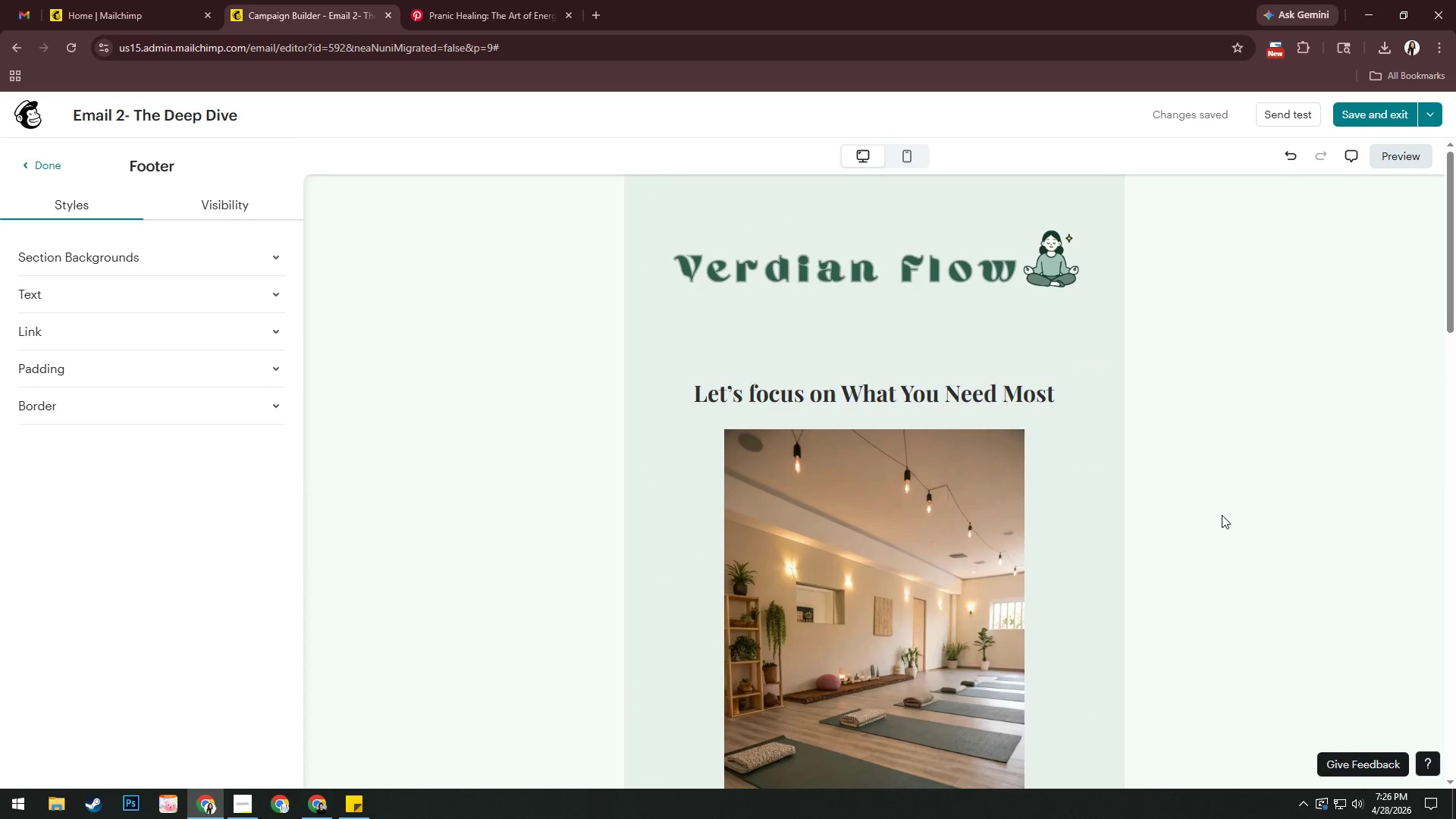 
scroll: coordinate [1222, 515], scroll_direction: down, amount: 25.0
 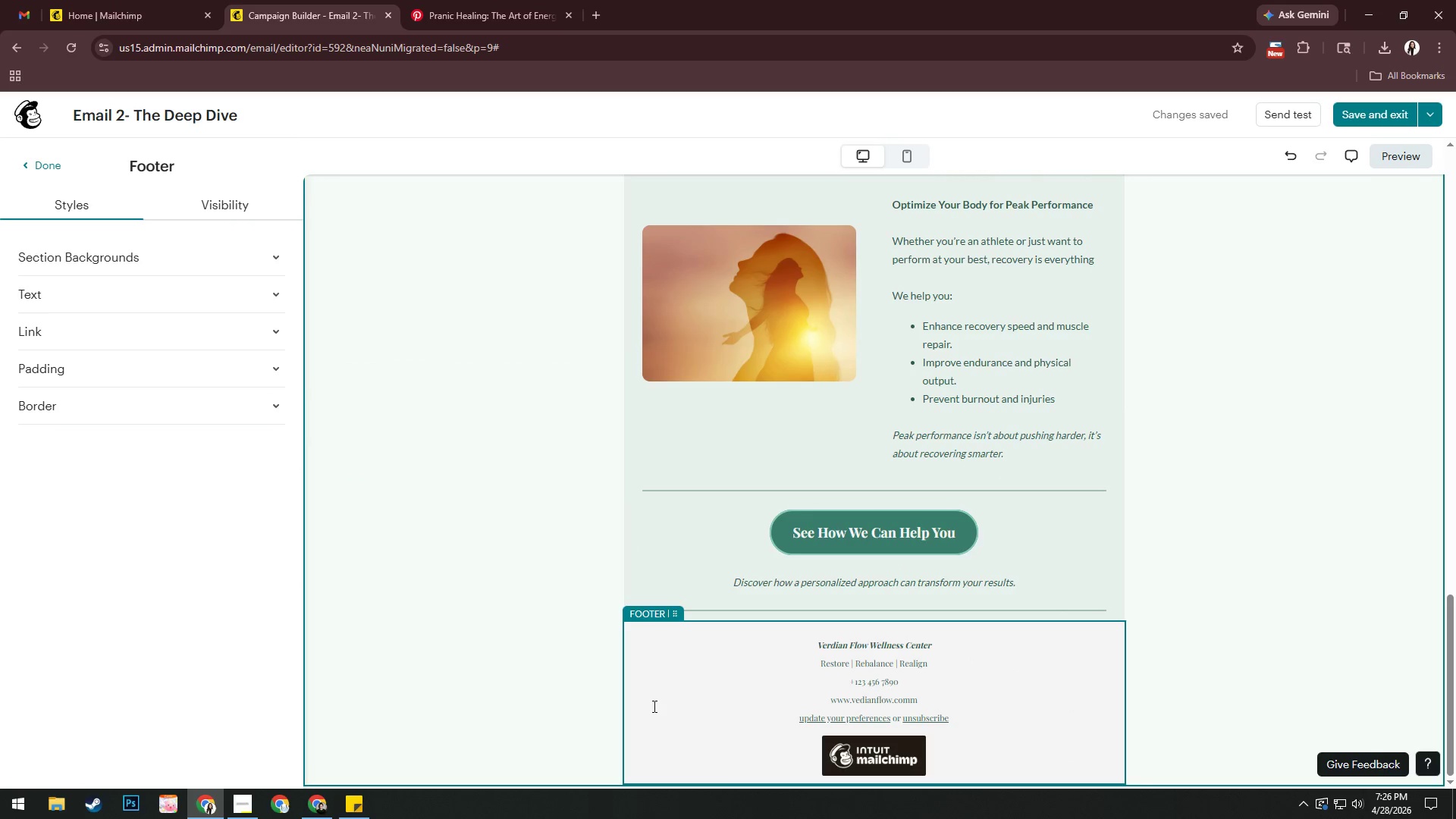 
left_click([659, 680])
 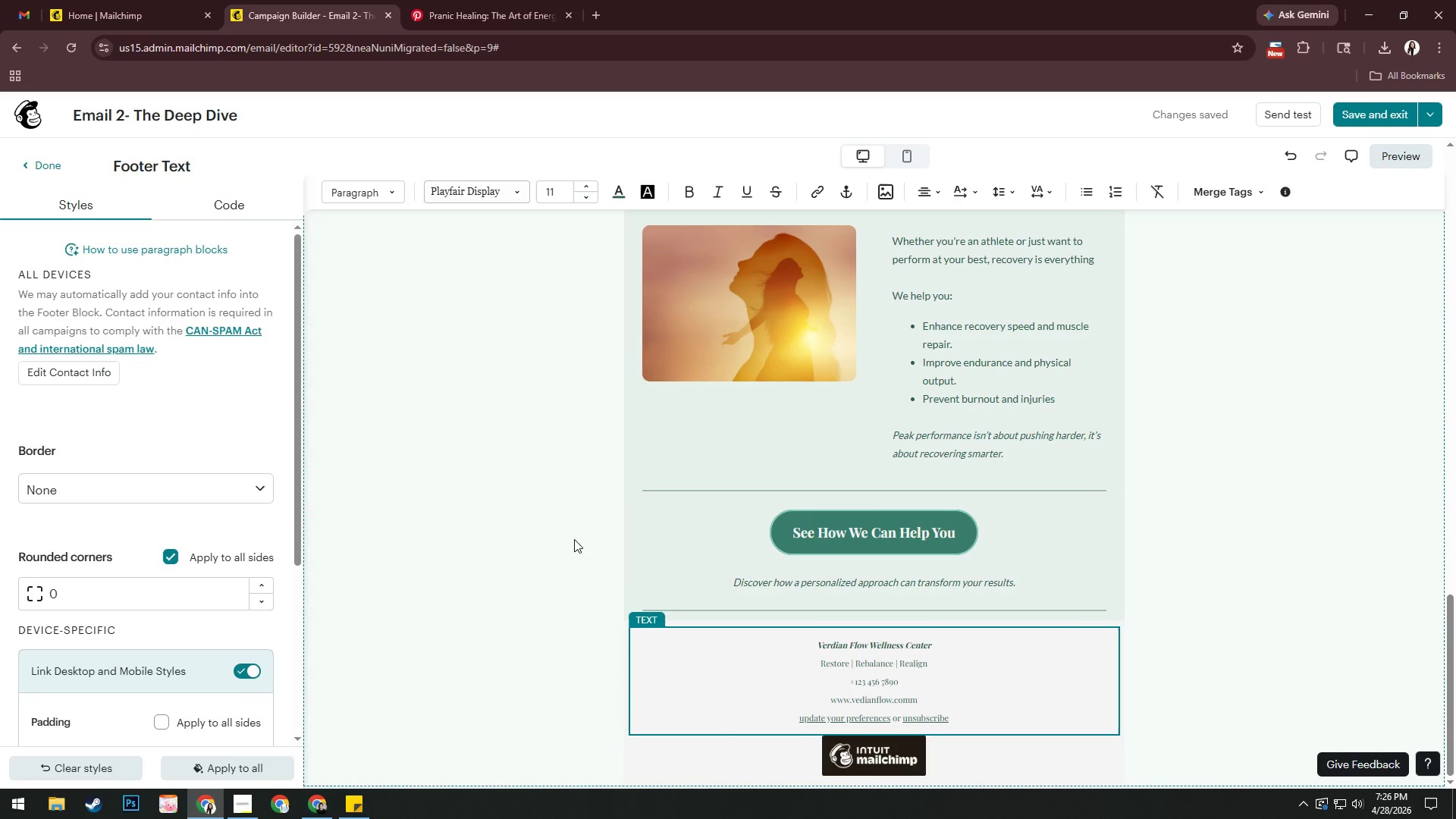 
left_click([551, 555])
 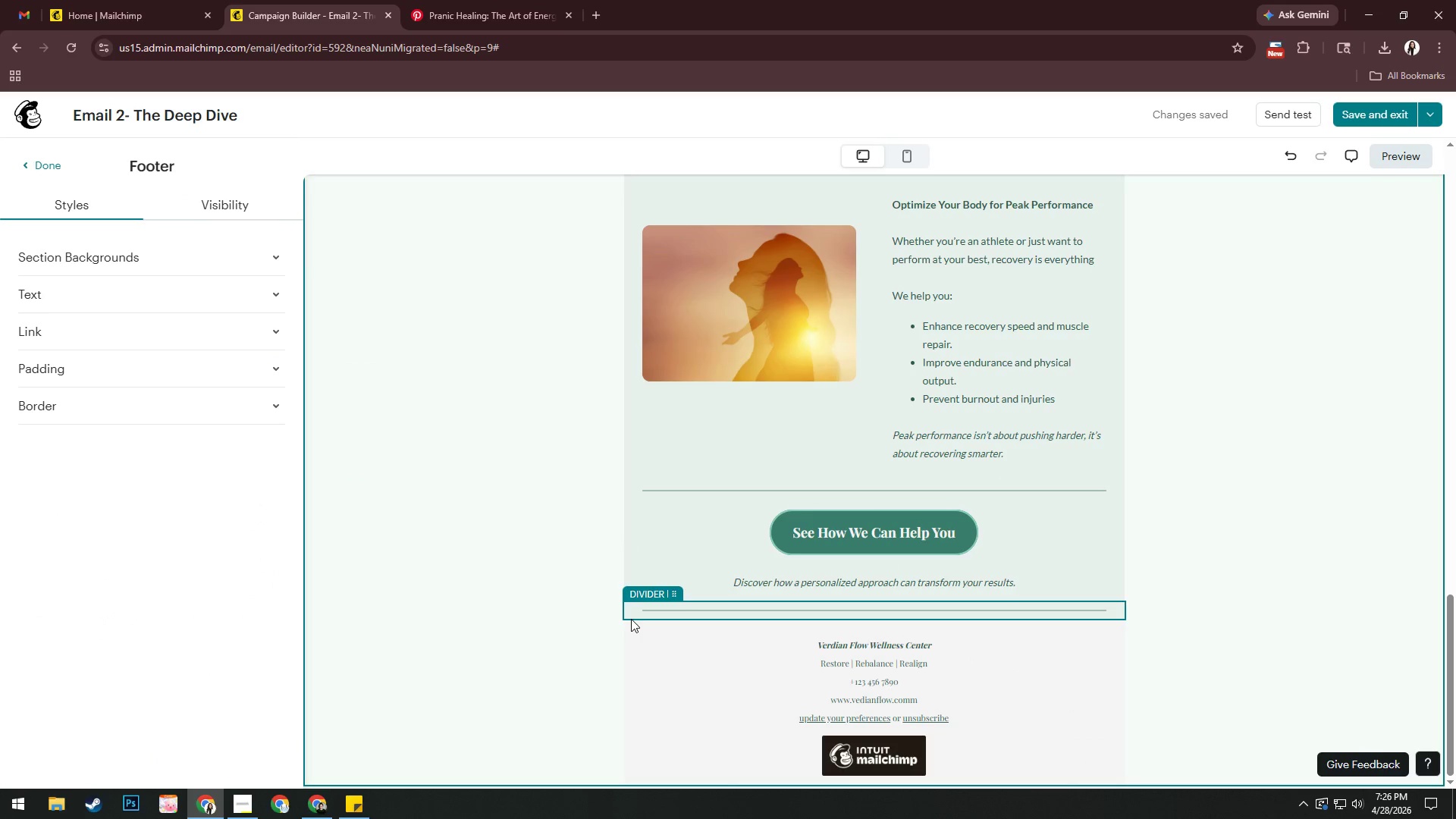 
left_click([622, 623])
 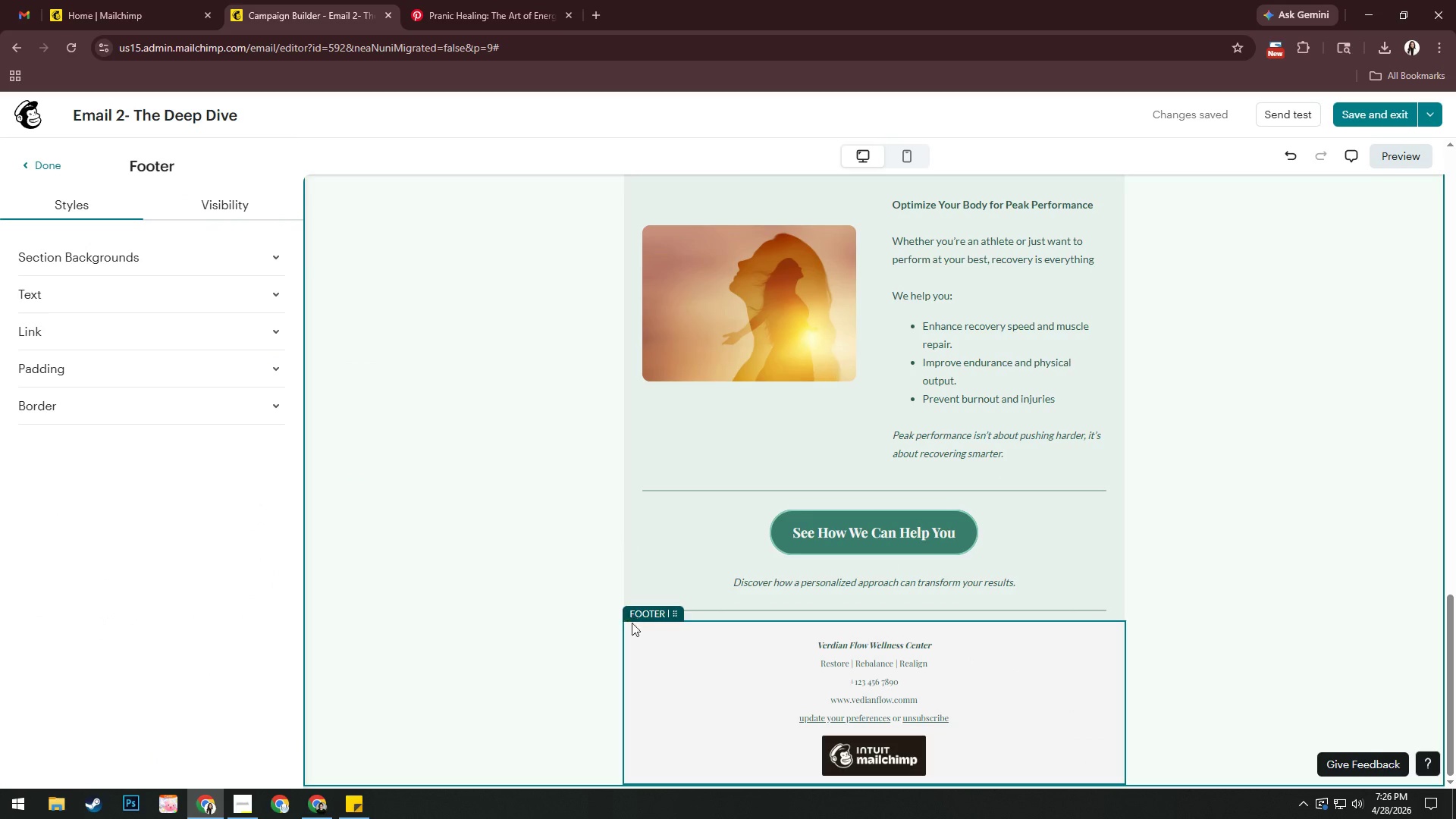 
left_click([632, 623])
 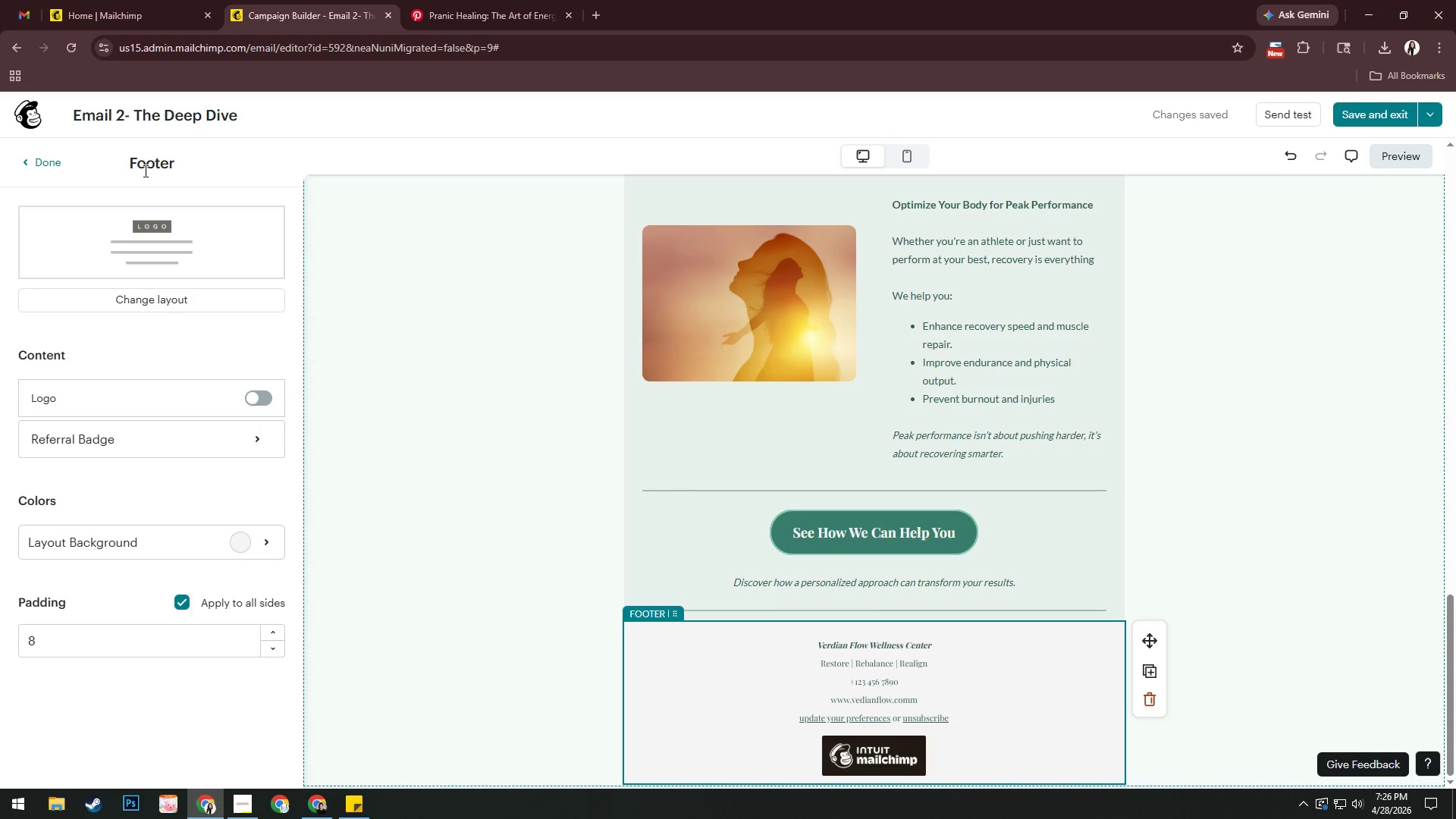 
left_click([210, 548])
 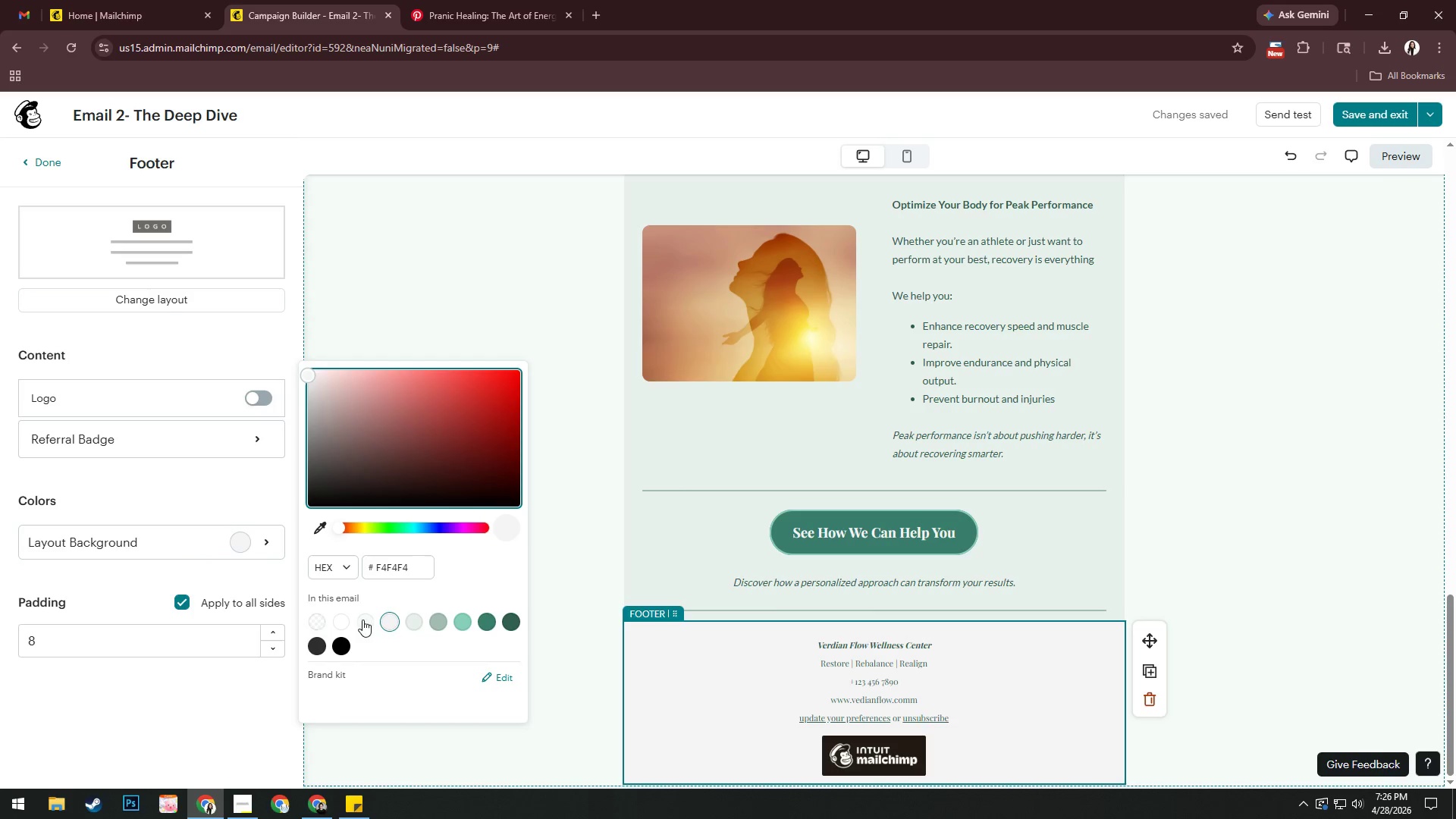 
left_click([412, 623])
 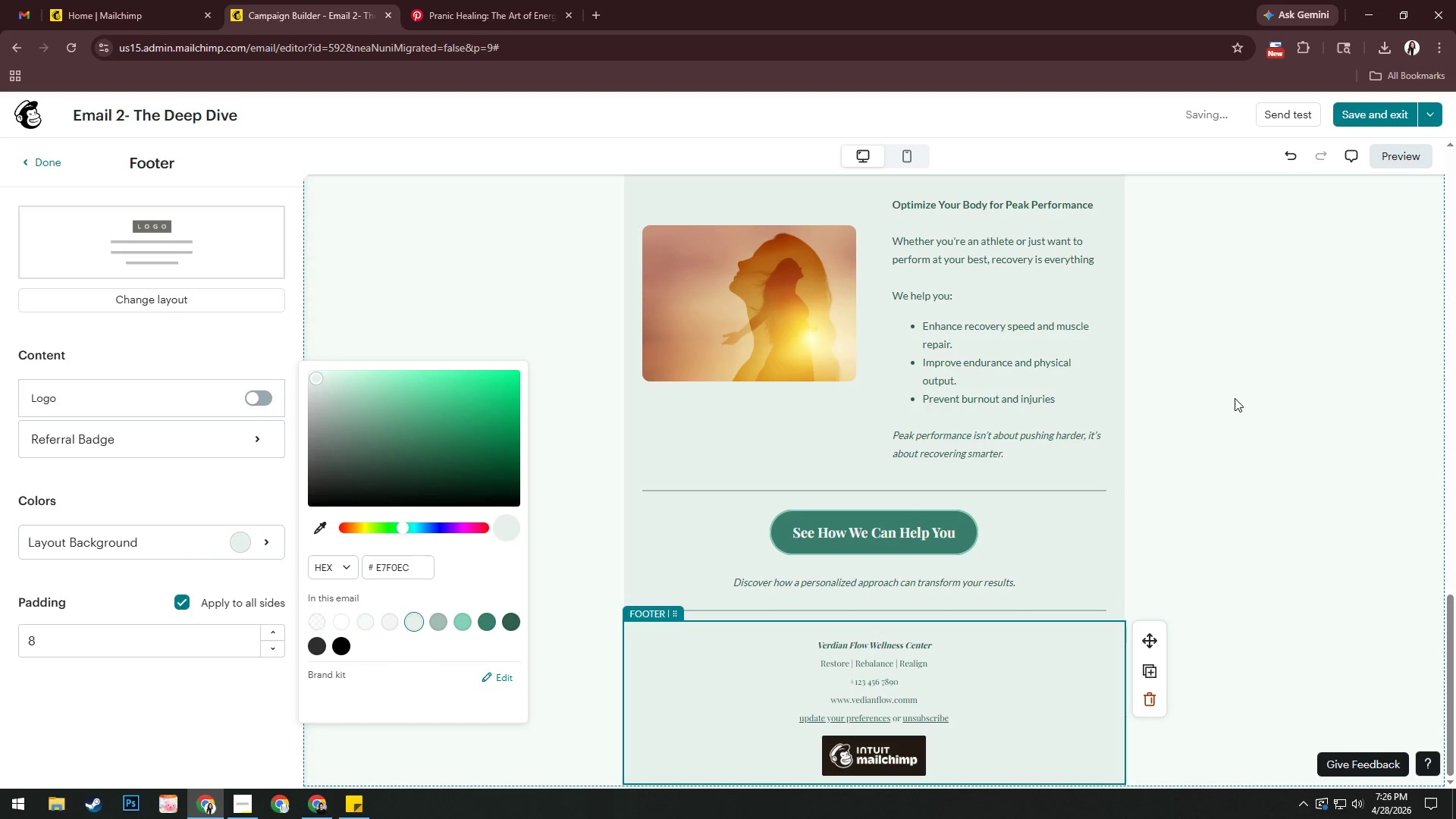 
left_click([1260, 399])
 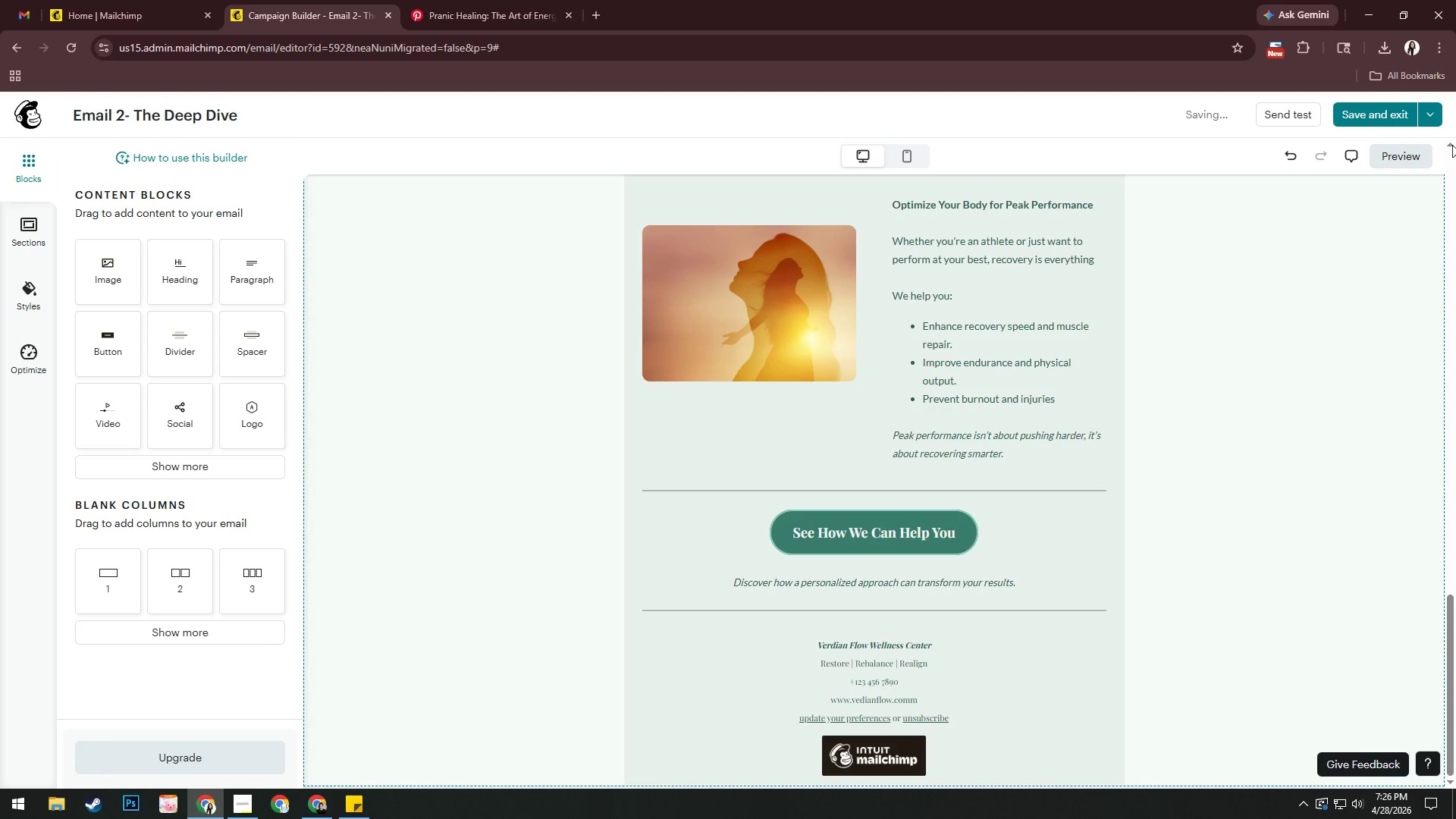 
left_click([1429, 108])
 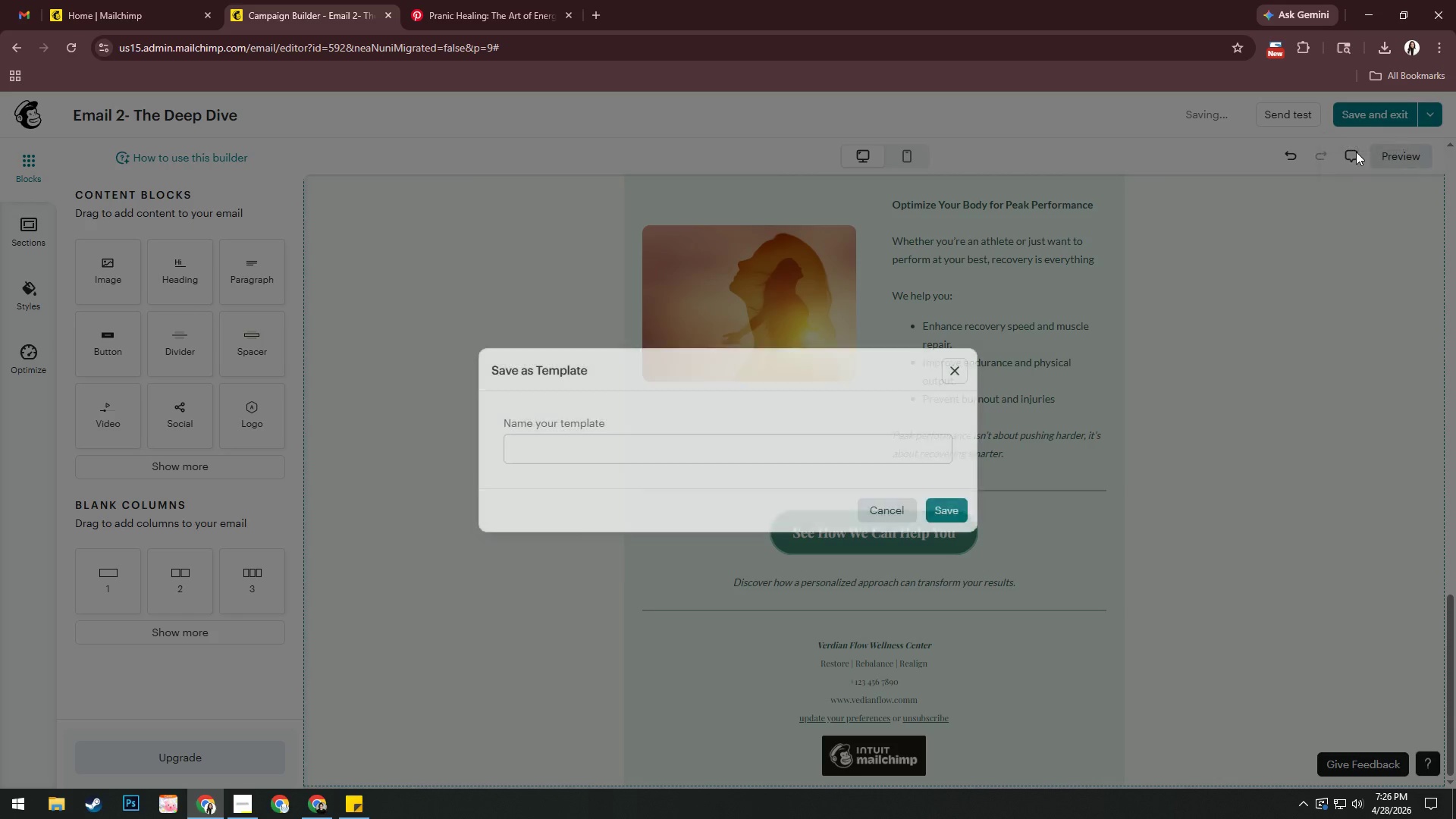 
left_click([694, 449])
 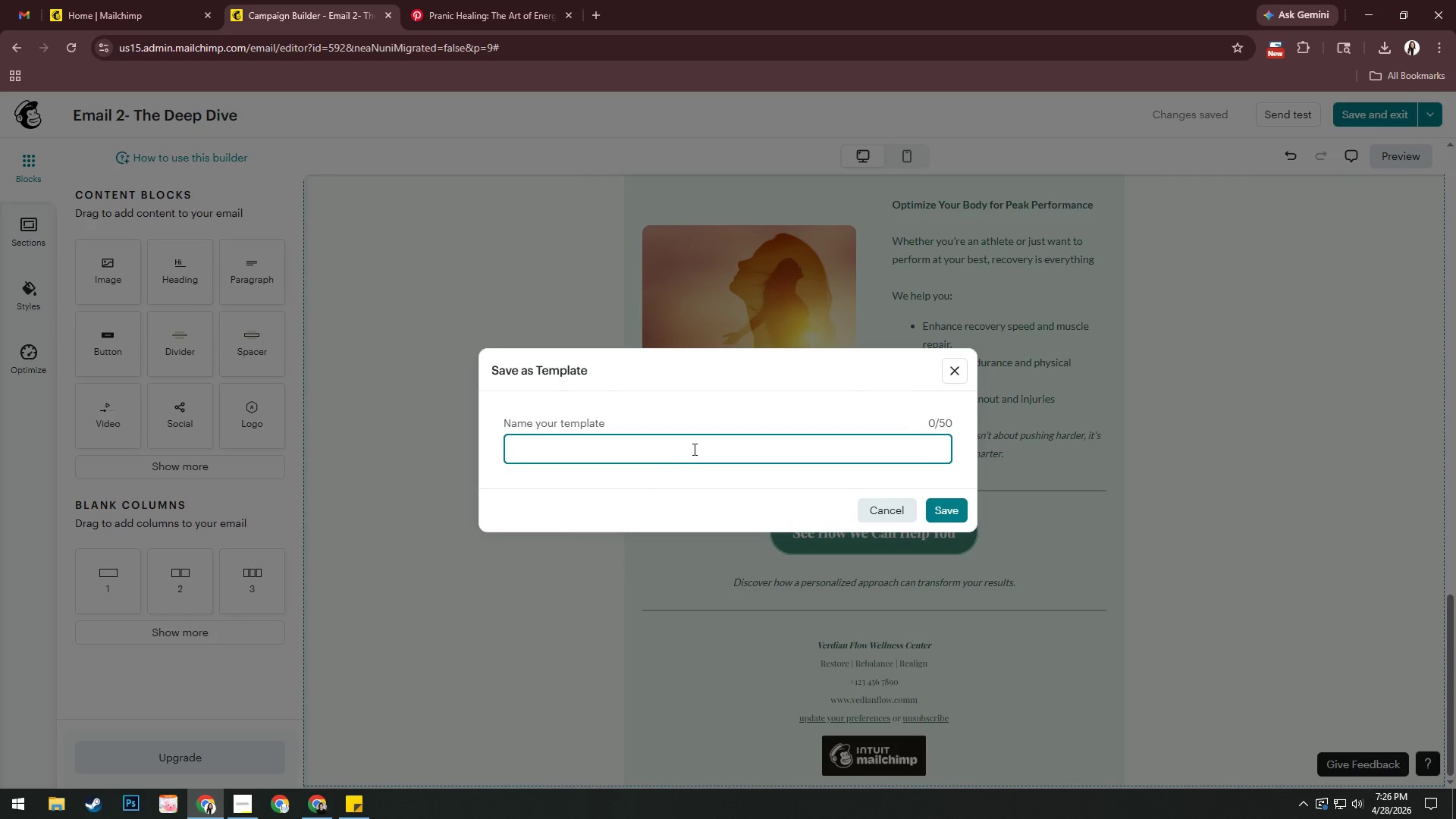 
type(?)
key(Backspace)
type(Enail 2- )
key(Backspace)
key(Backspace)
key(Backspace)
key(Backspace)
key(Backspace)
key(Backspace)
key(Backspace)
key(Backspace)
type(mail 2- The Deep Dive)
 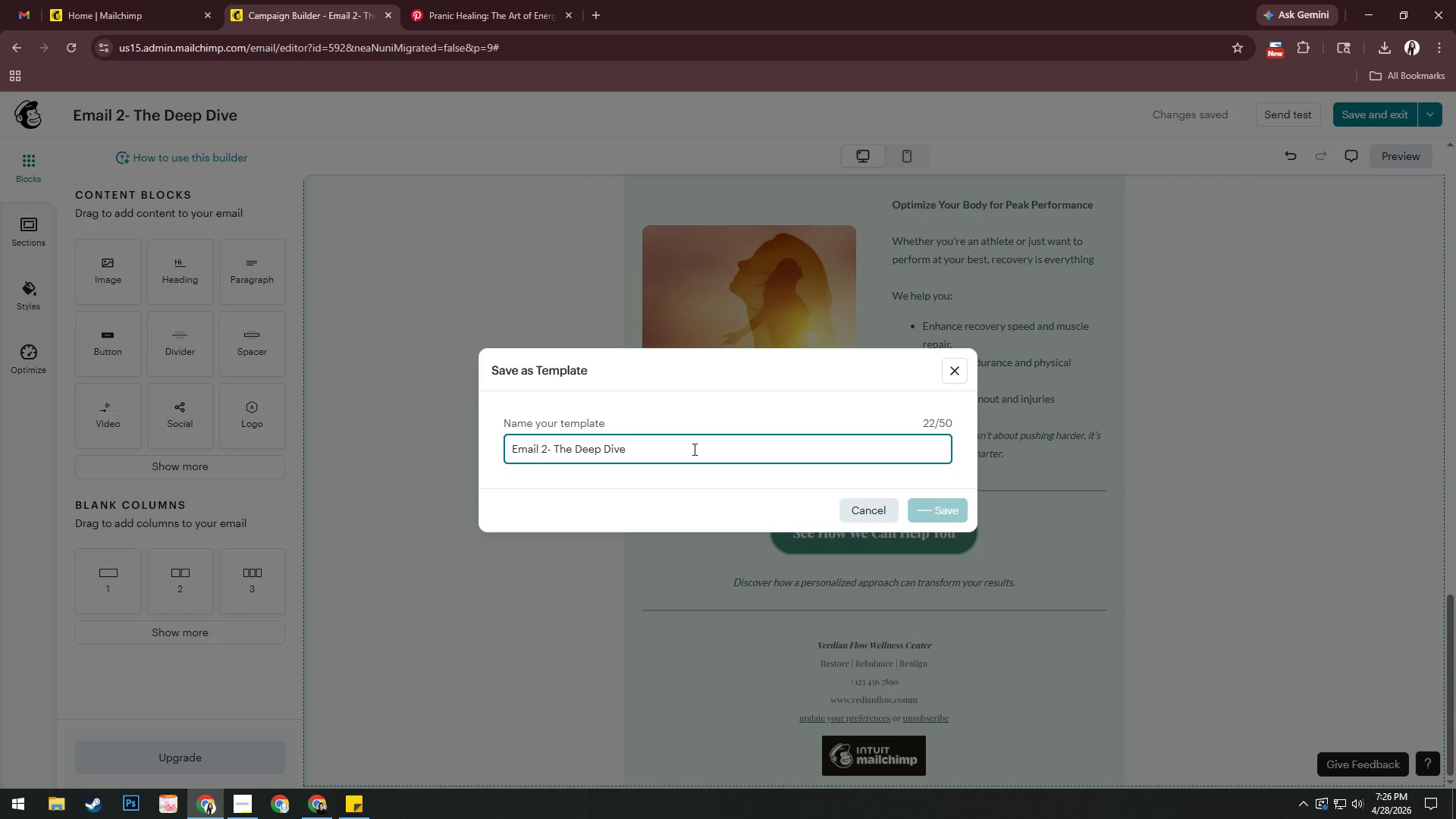 
 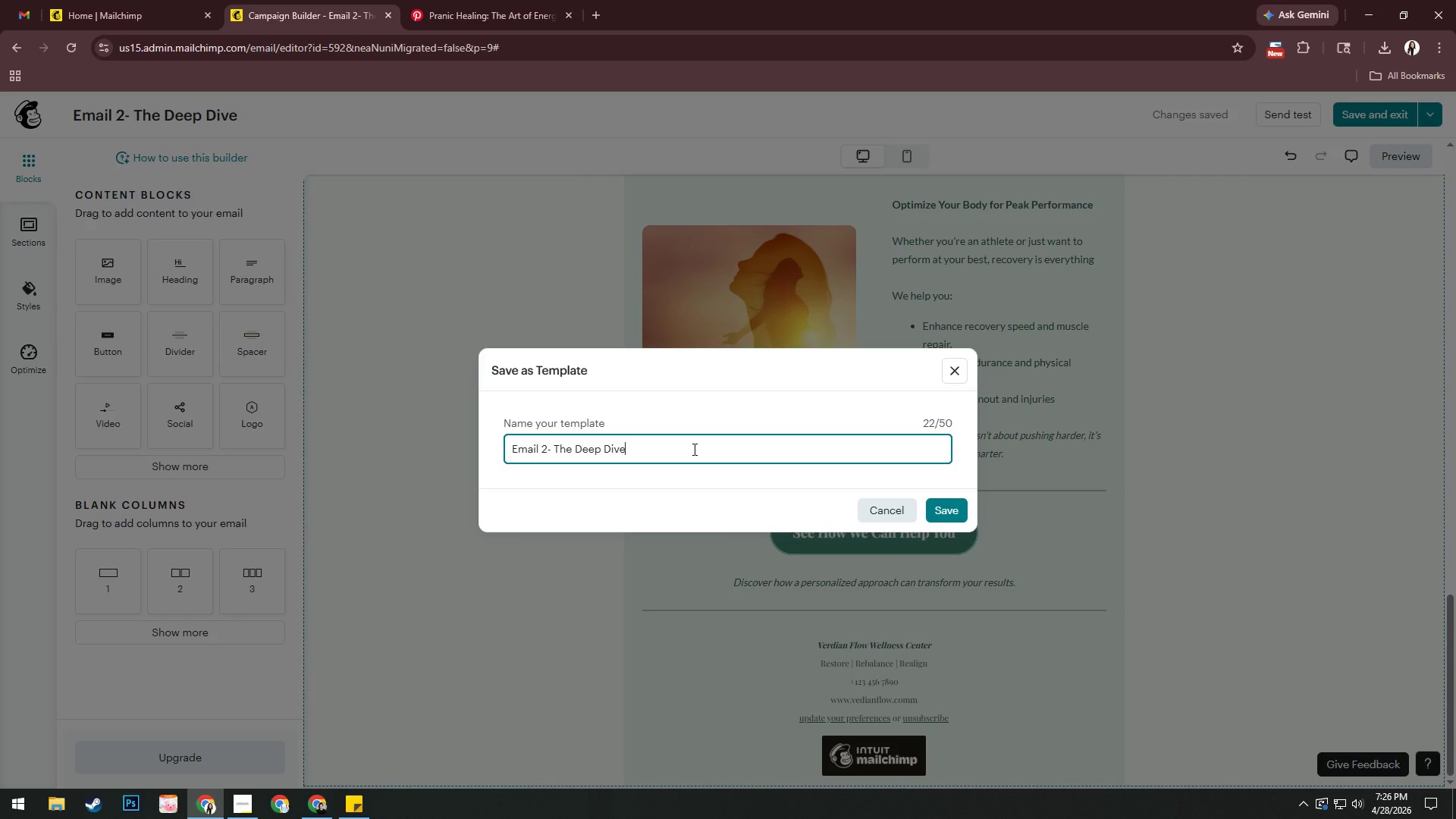 
key(Enter)
 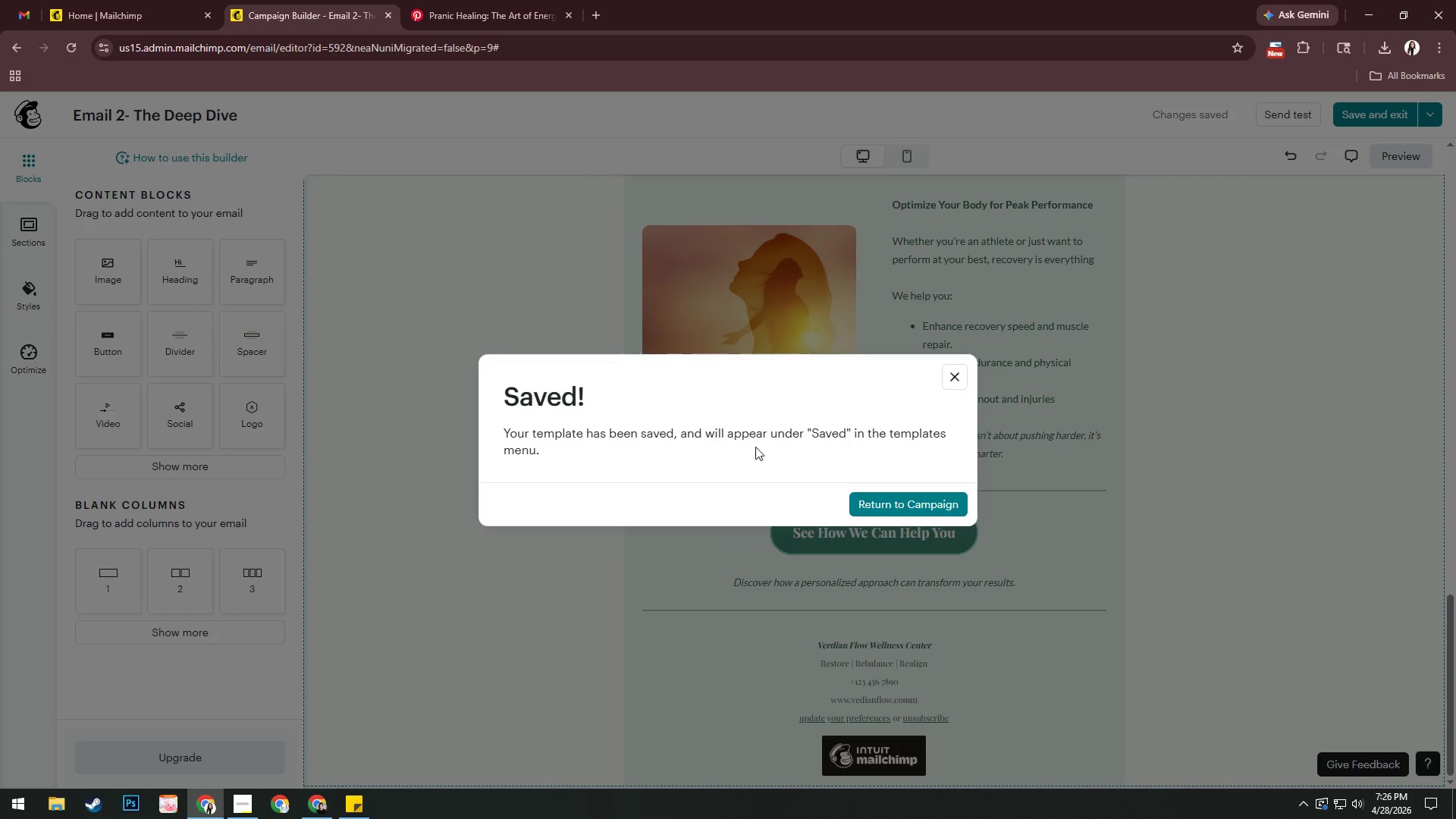 
left_click([890, 496])
 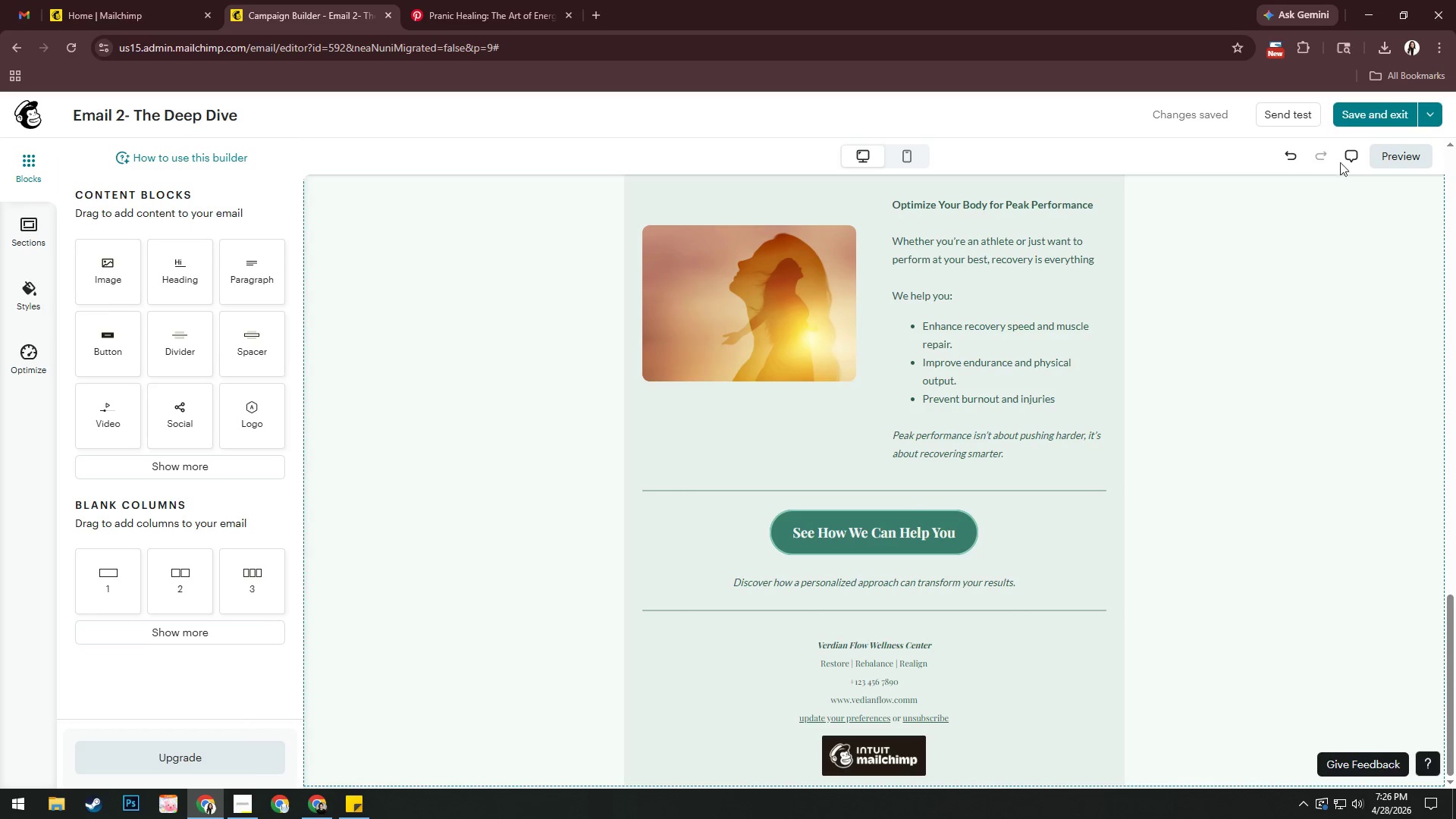 
left_click([1360, 121])
 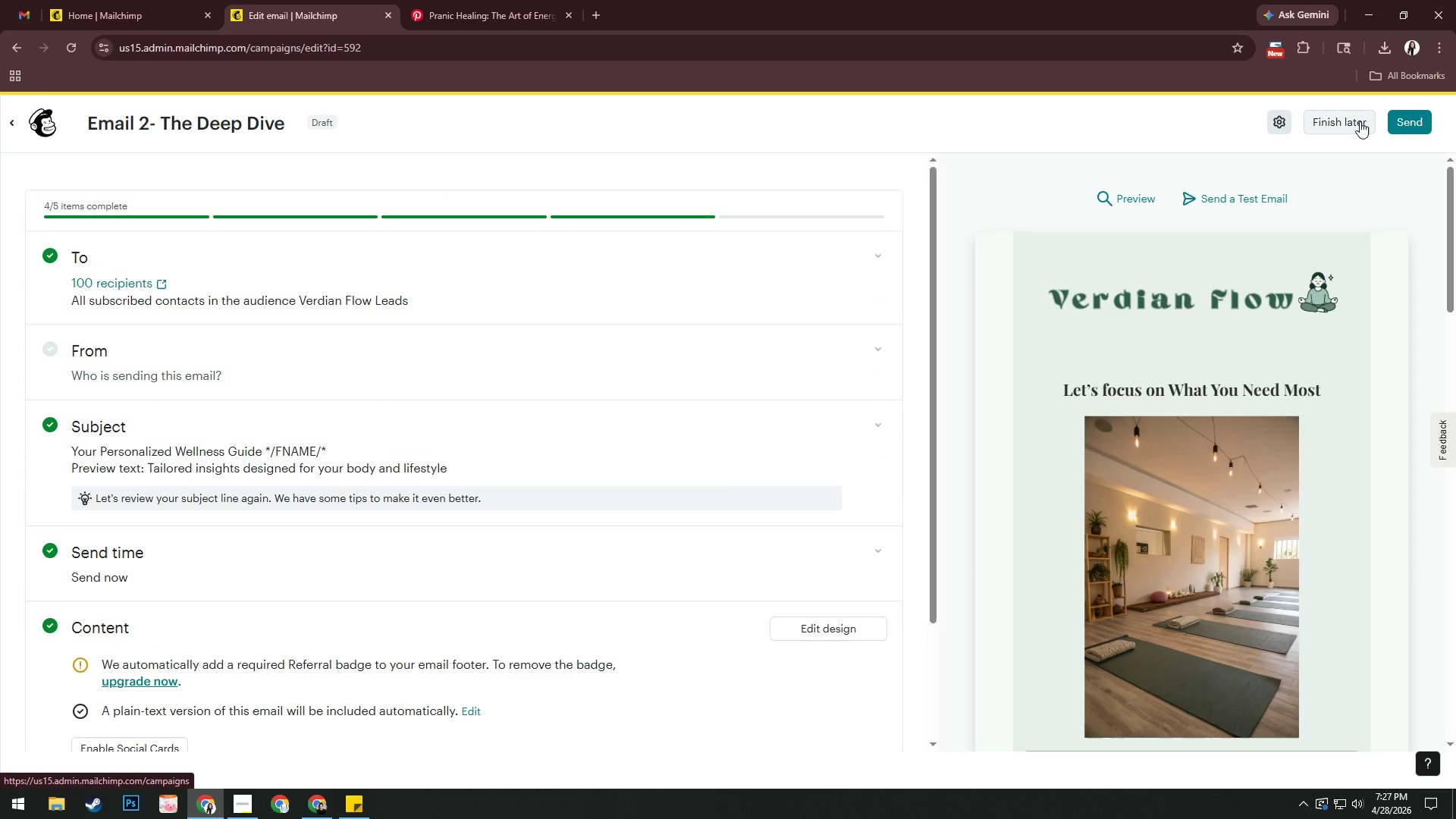 
left_click([1363, 121])
 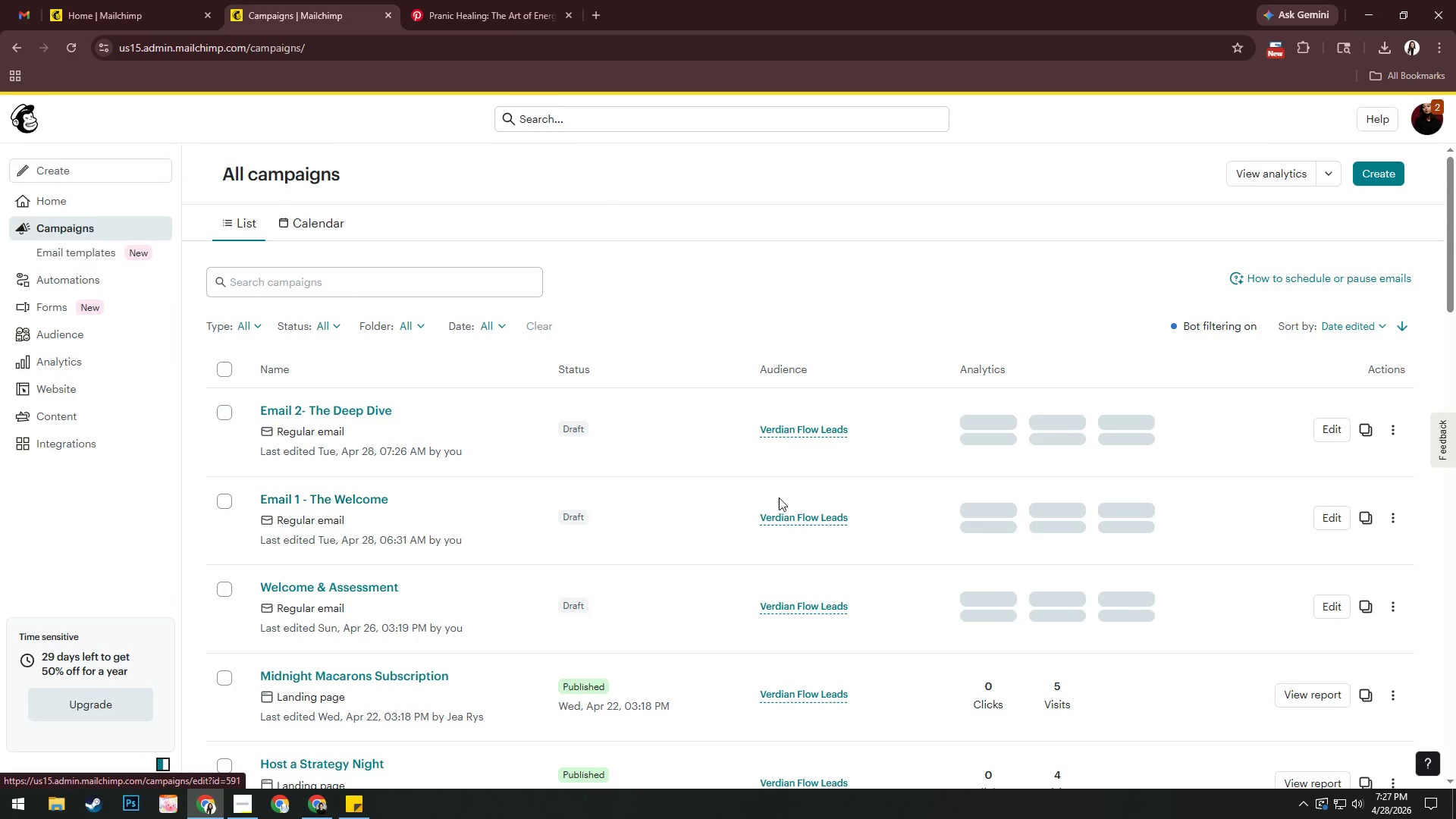 
wait(6.41)
 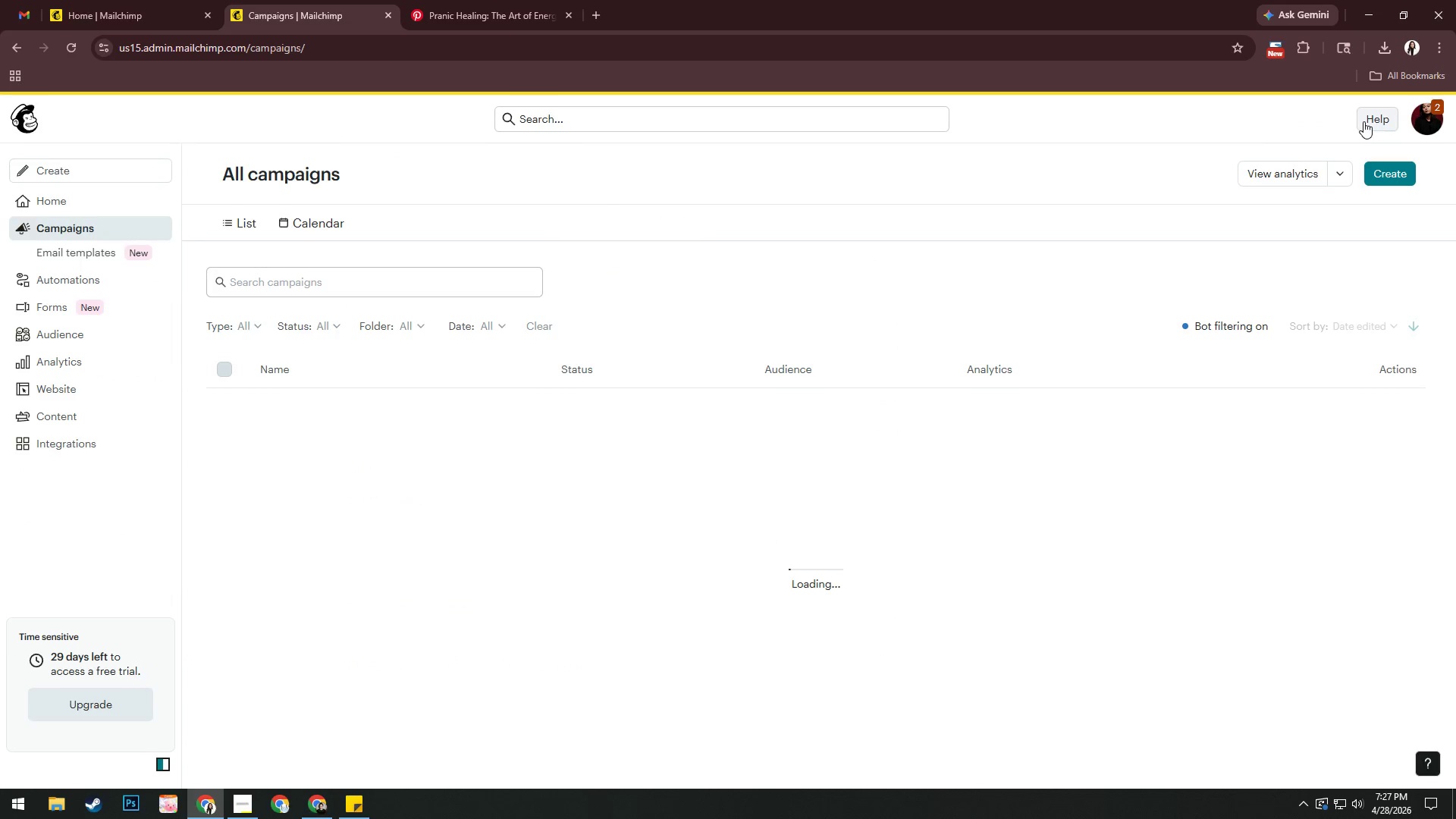 
left_click([1330, 522])
 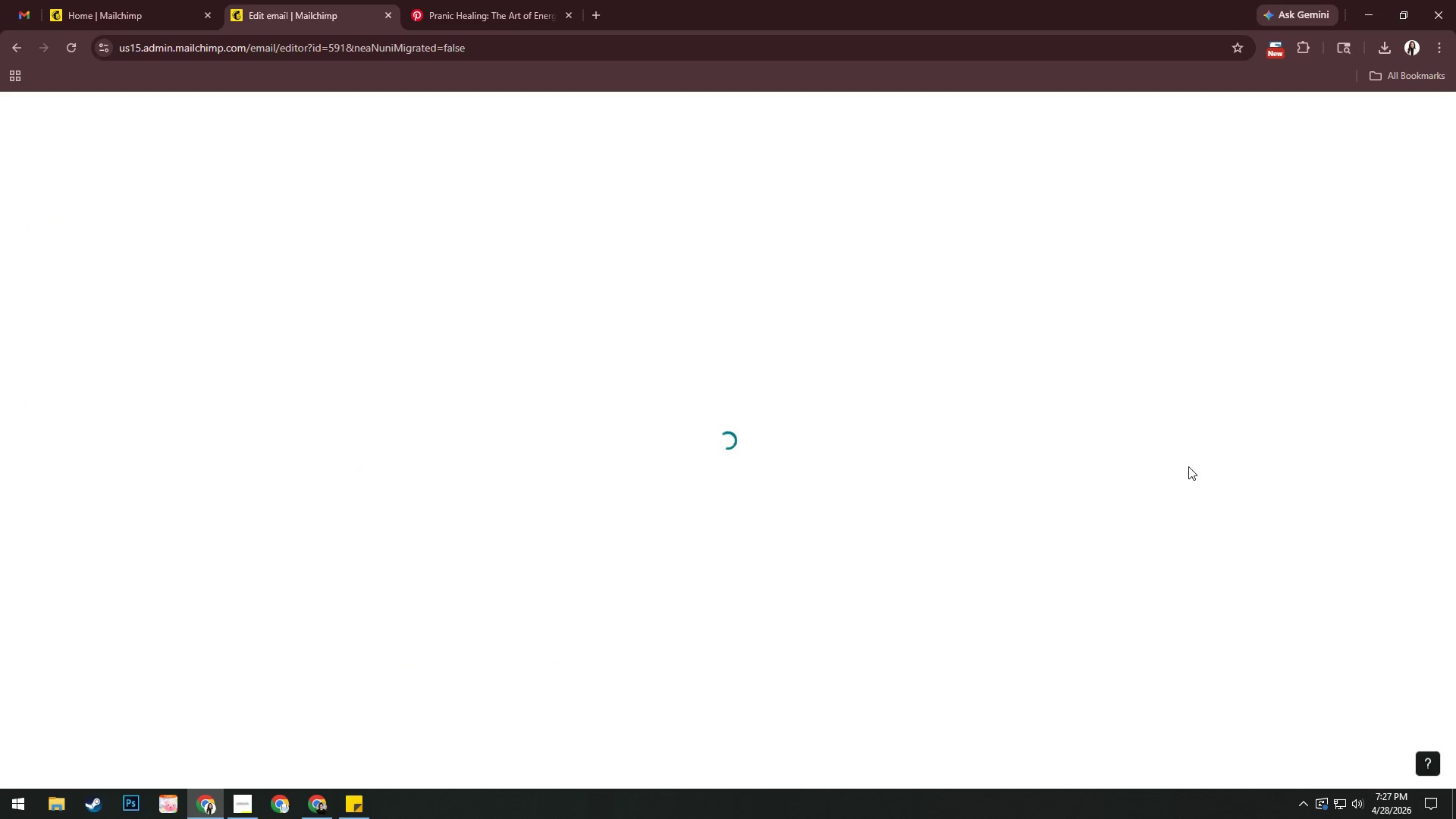 
scroll: coordinate [977, 522], scroll_direction: down, amount: 19.0
 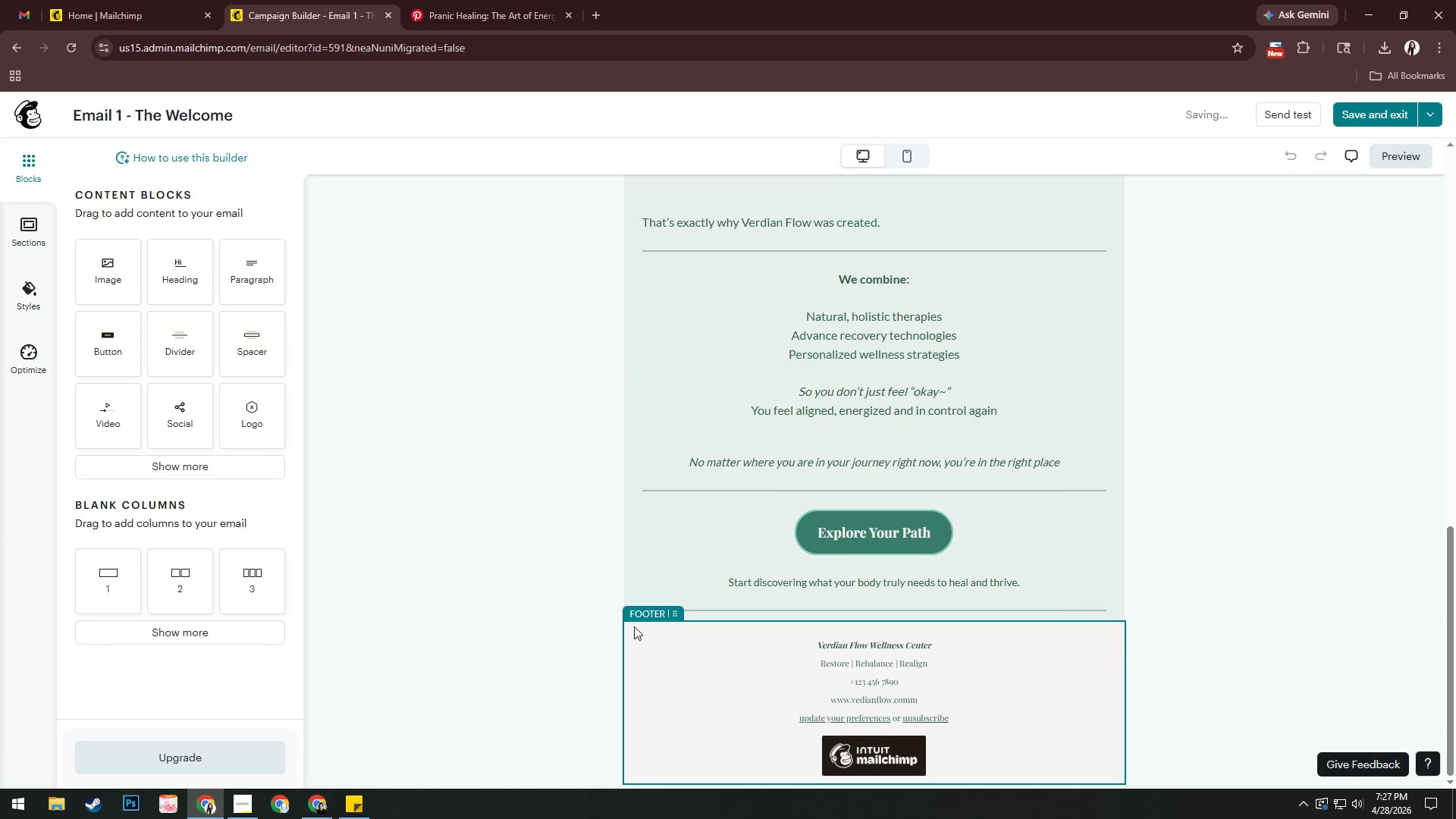 
left_click([626, 613])
 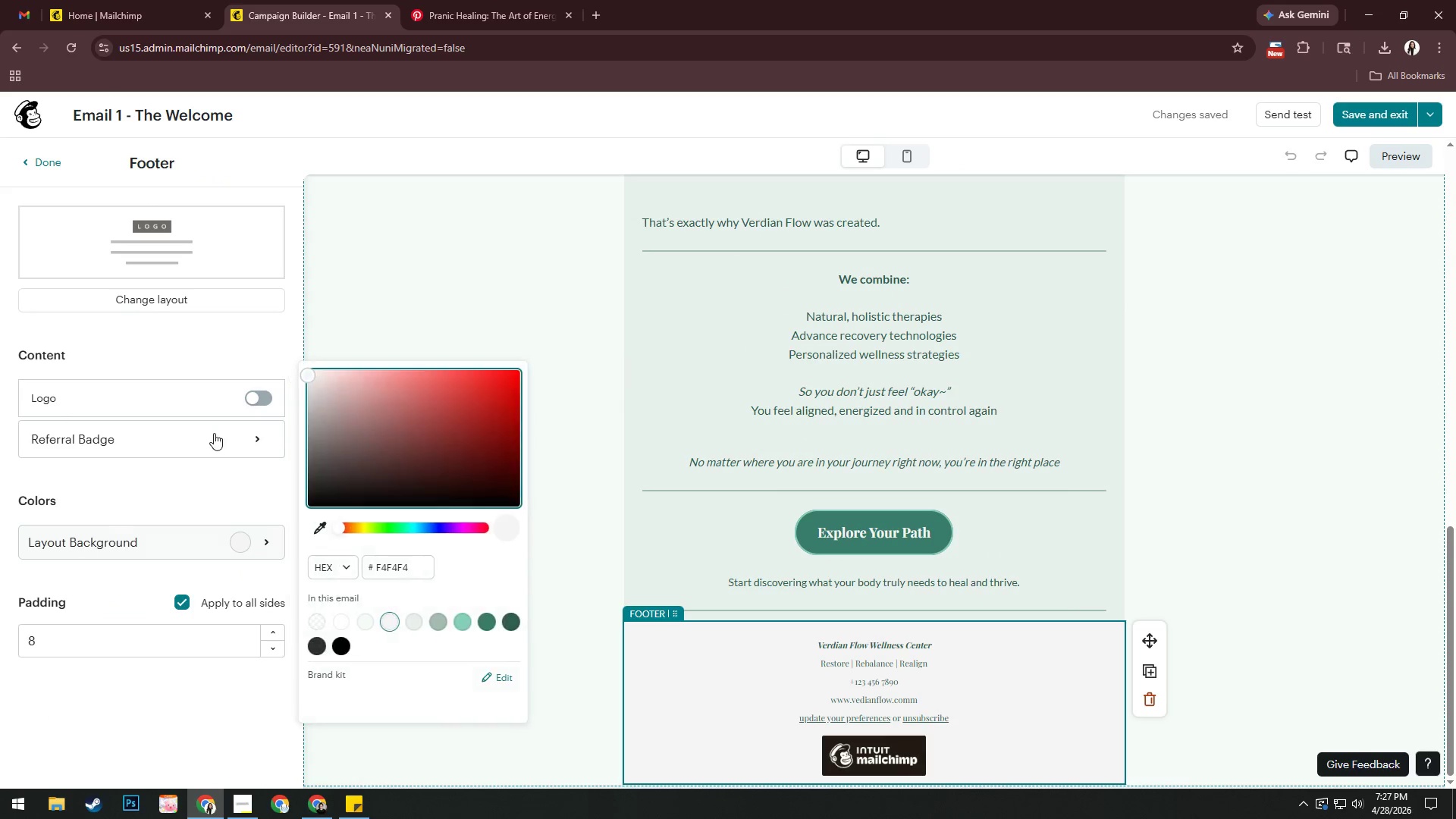 
left_click([419, 622])
 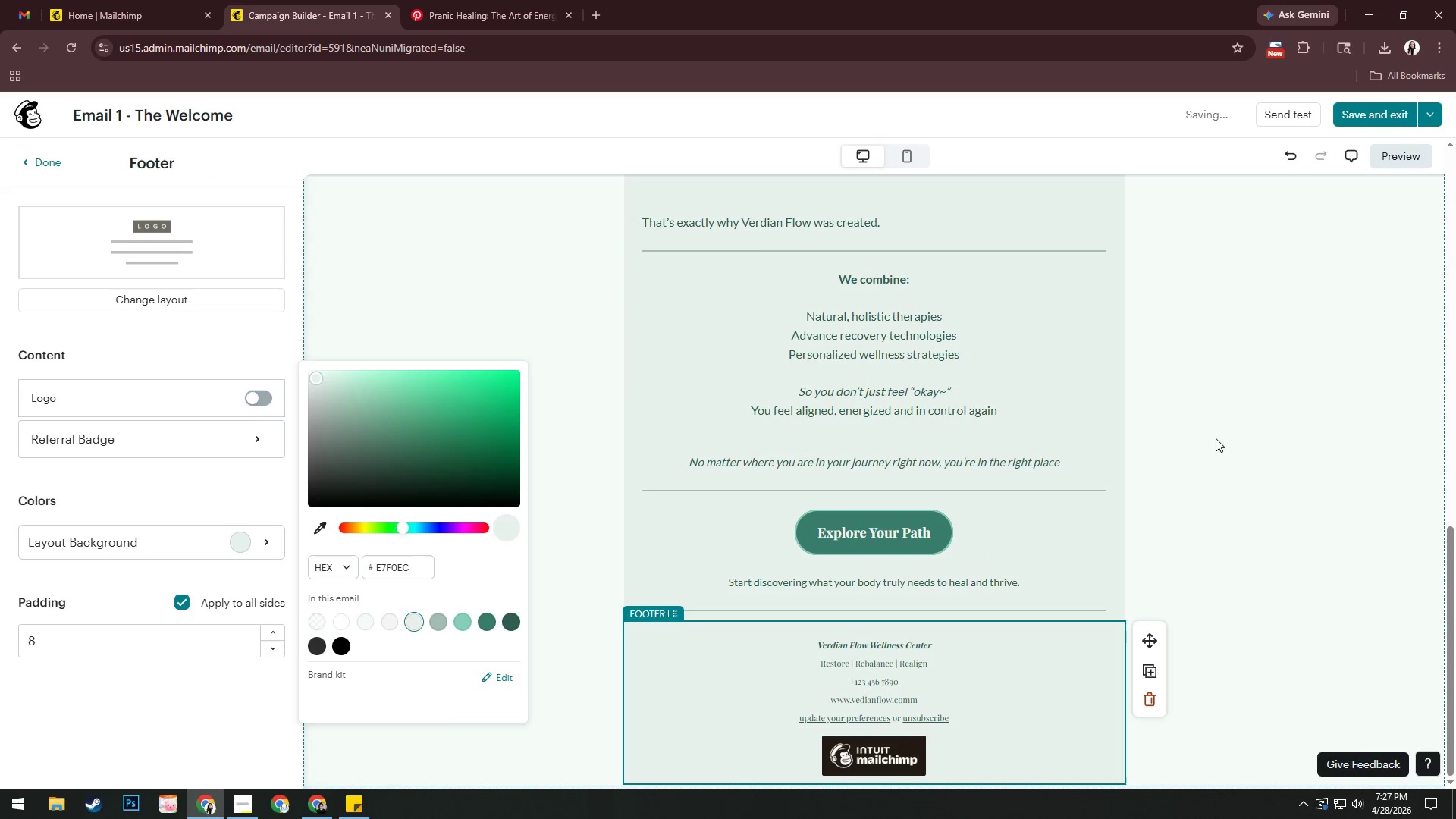 
left_click([1269, 427])
 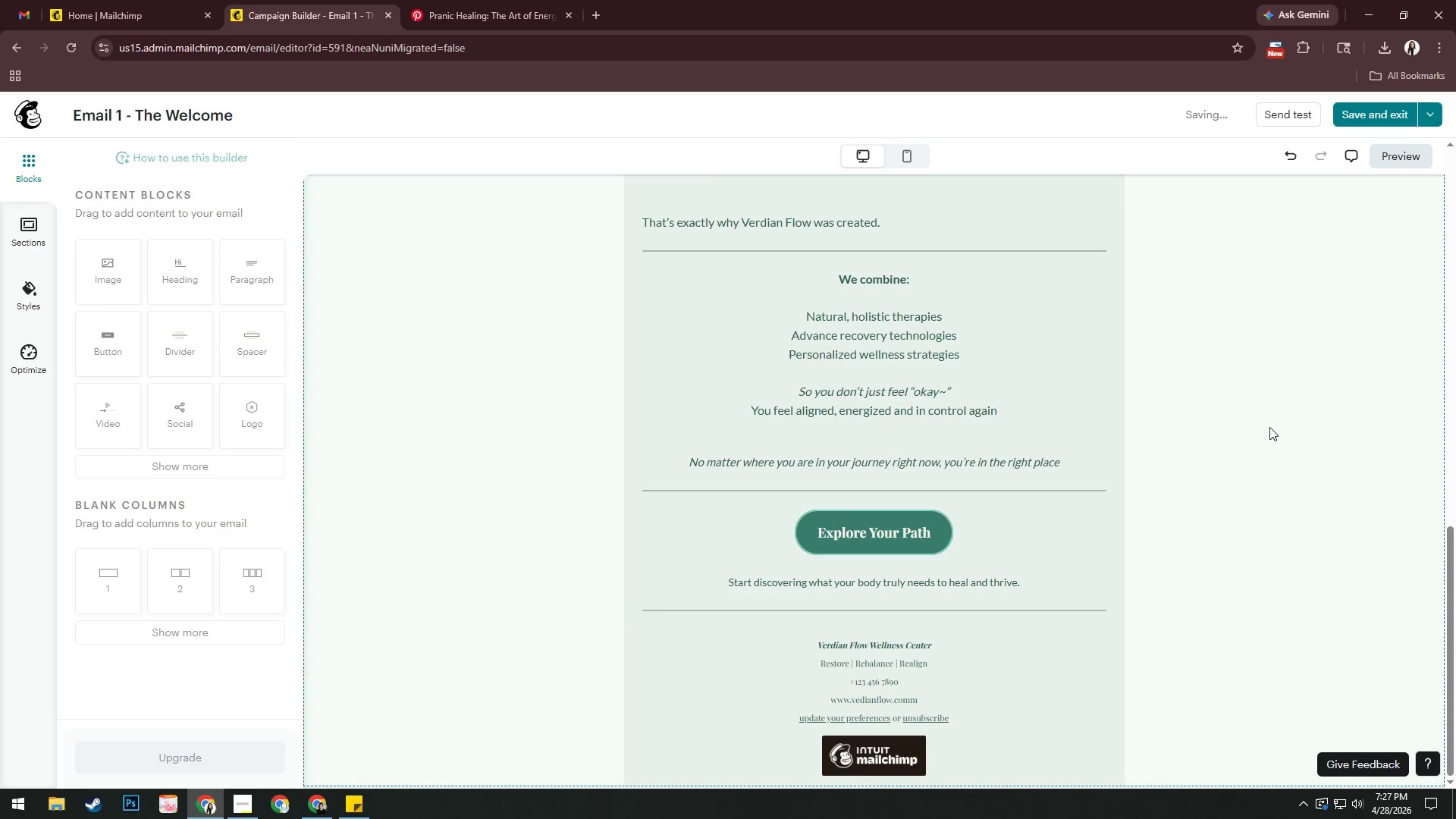 
scroll: coordinate [1271, 393], scroll_direction: up, amount: 5.0
 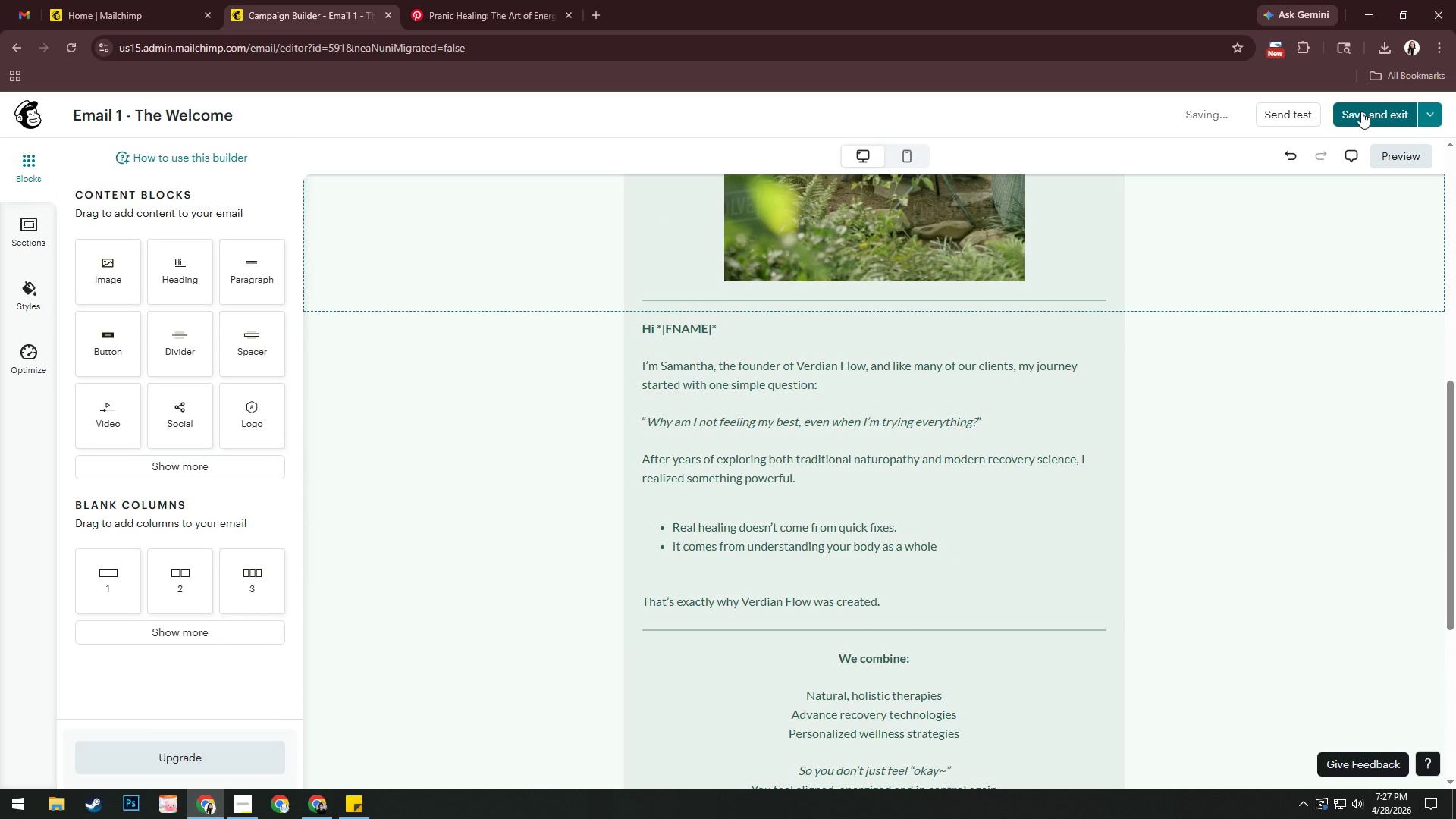 
left_click([1361, 111])
 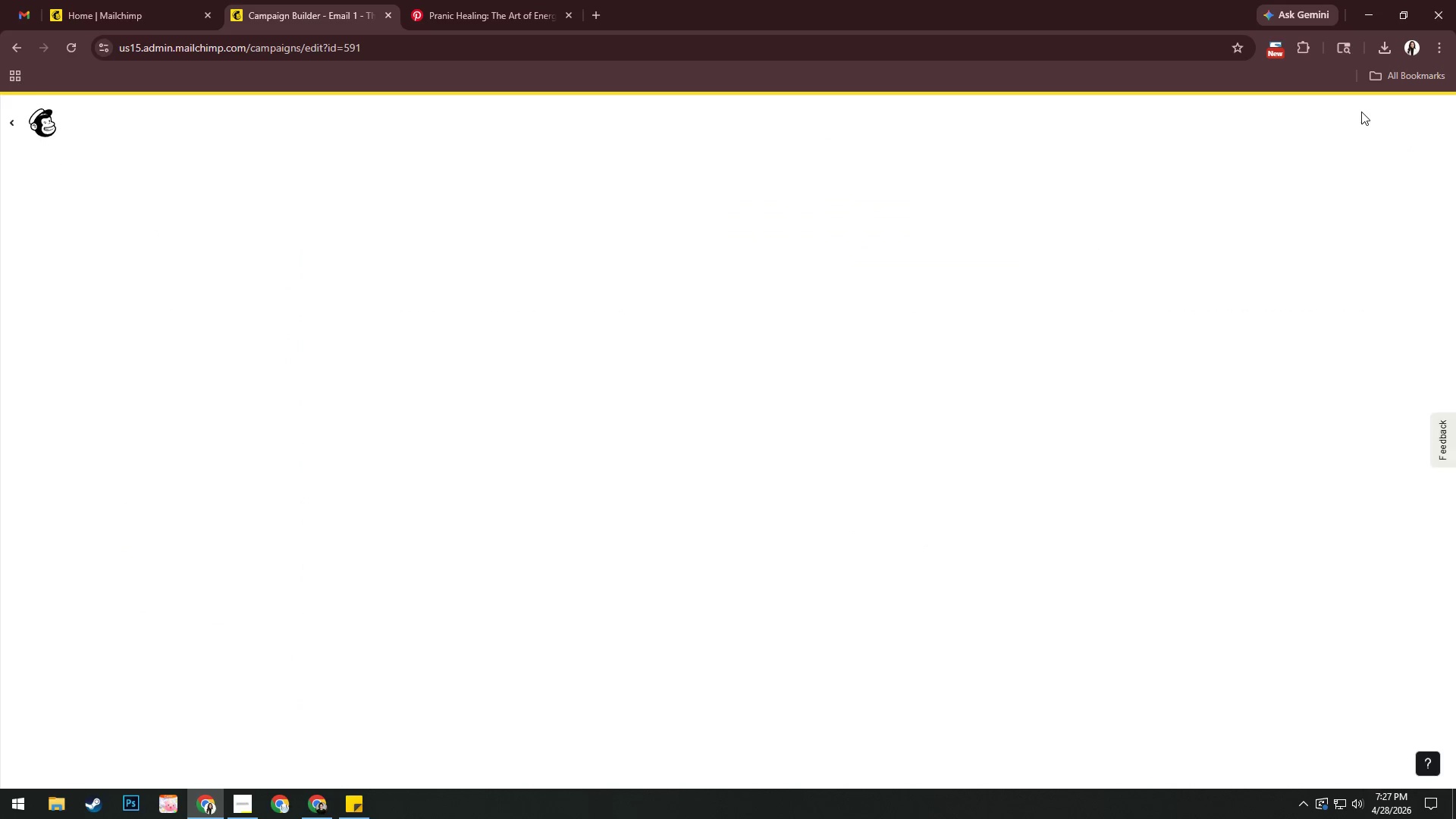 
wait(5.11)
 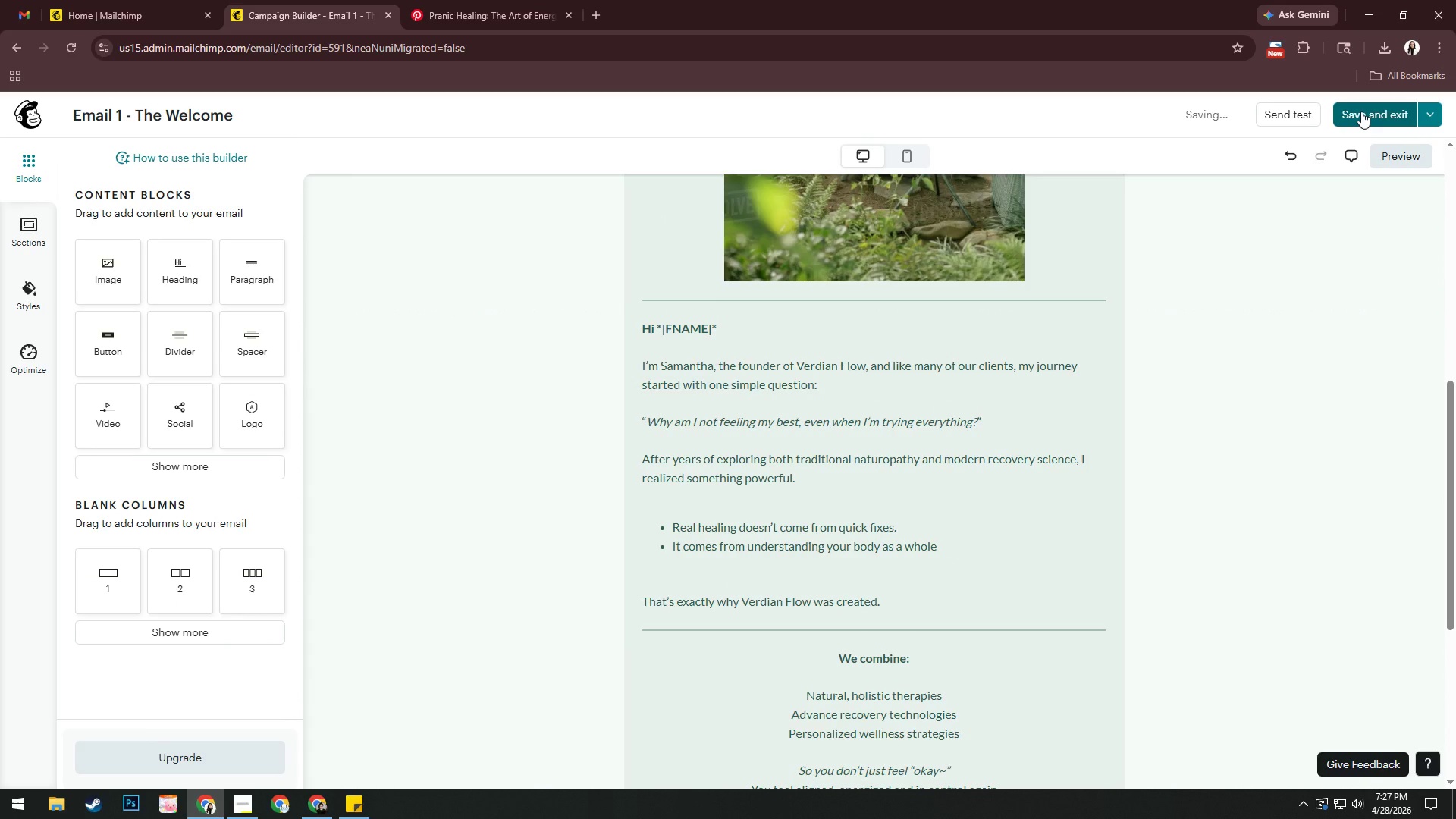 
left_click([1323, 119])
 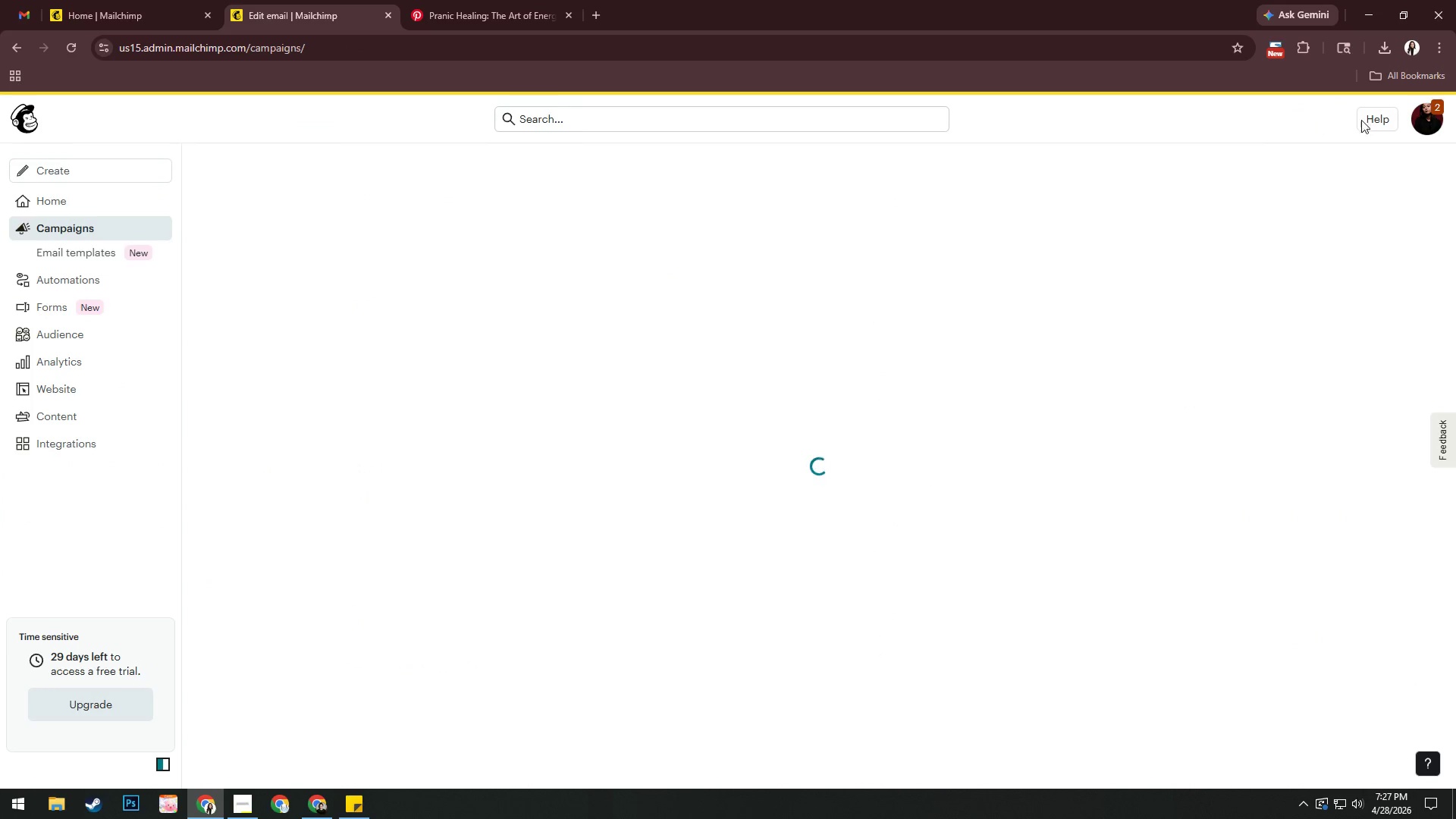 
left_click([1417, 118])
 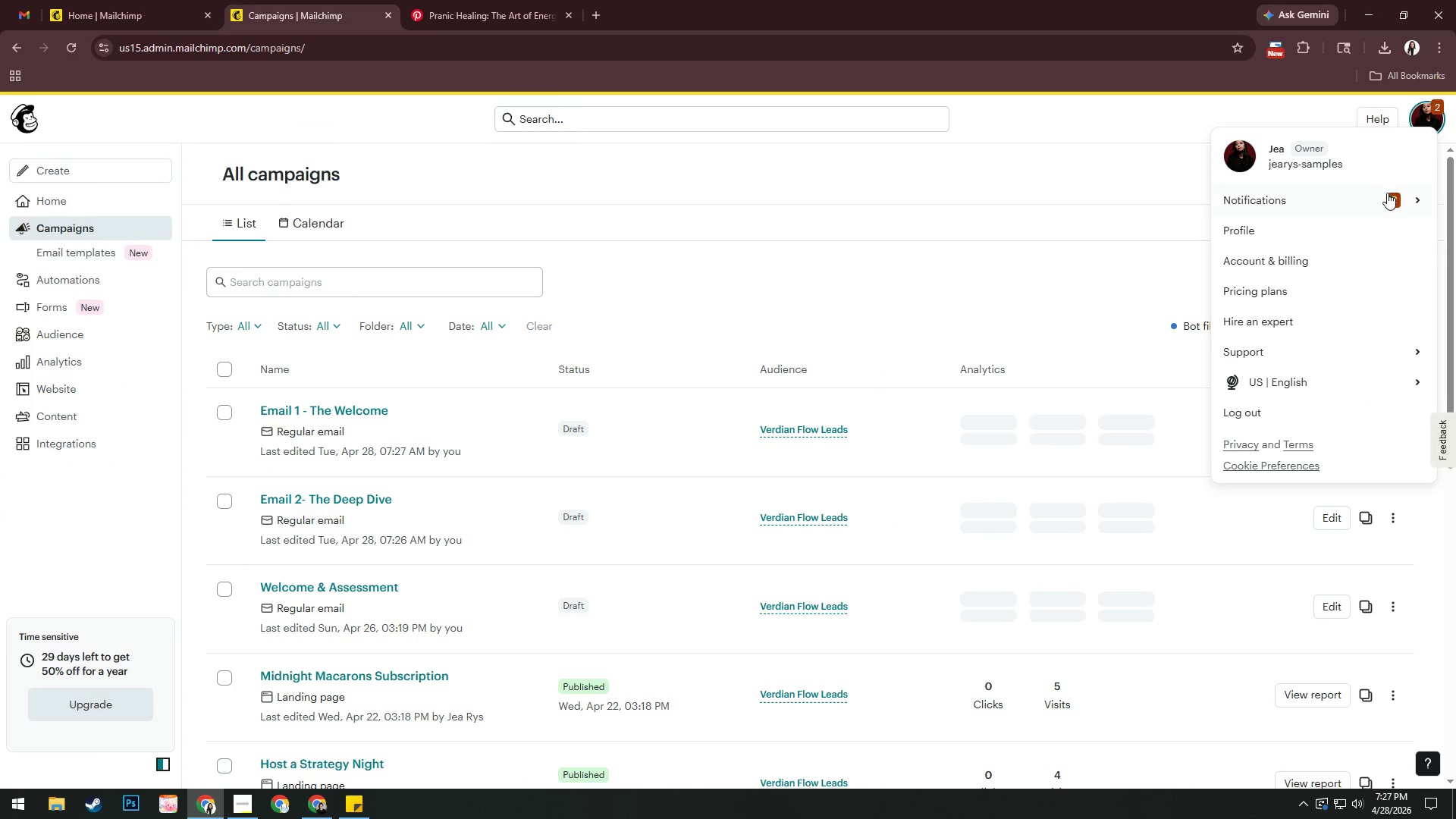 
left_click([1383, 204])
 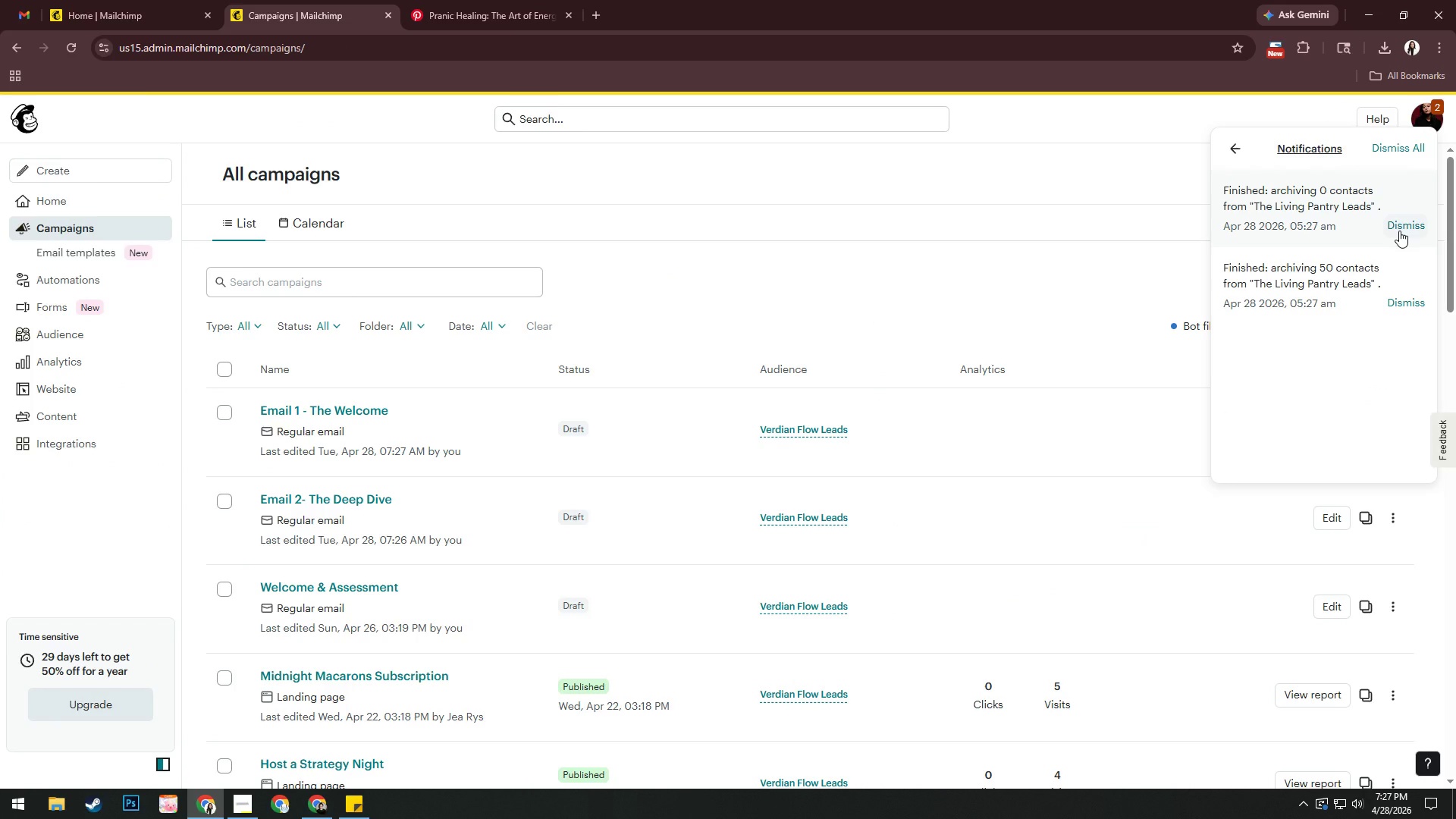 
left_click([1405, 229])
 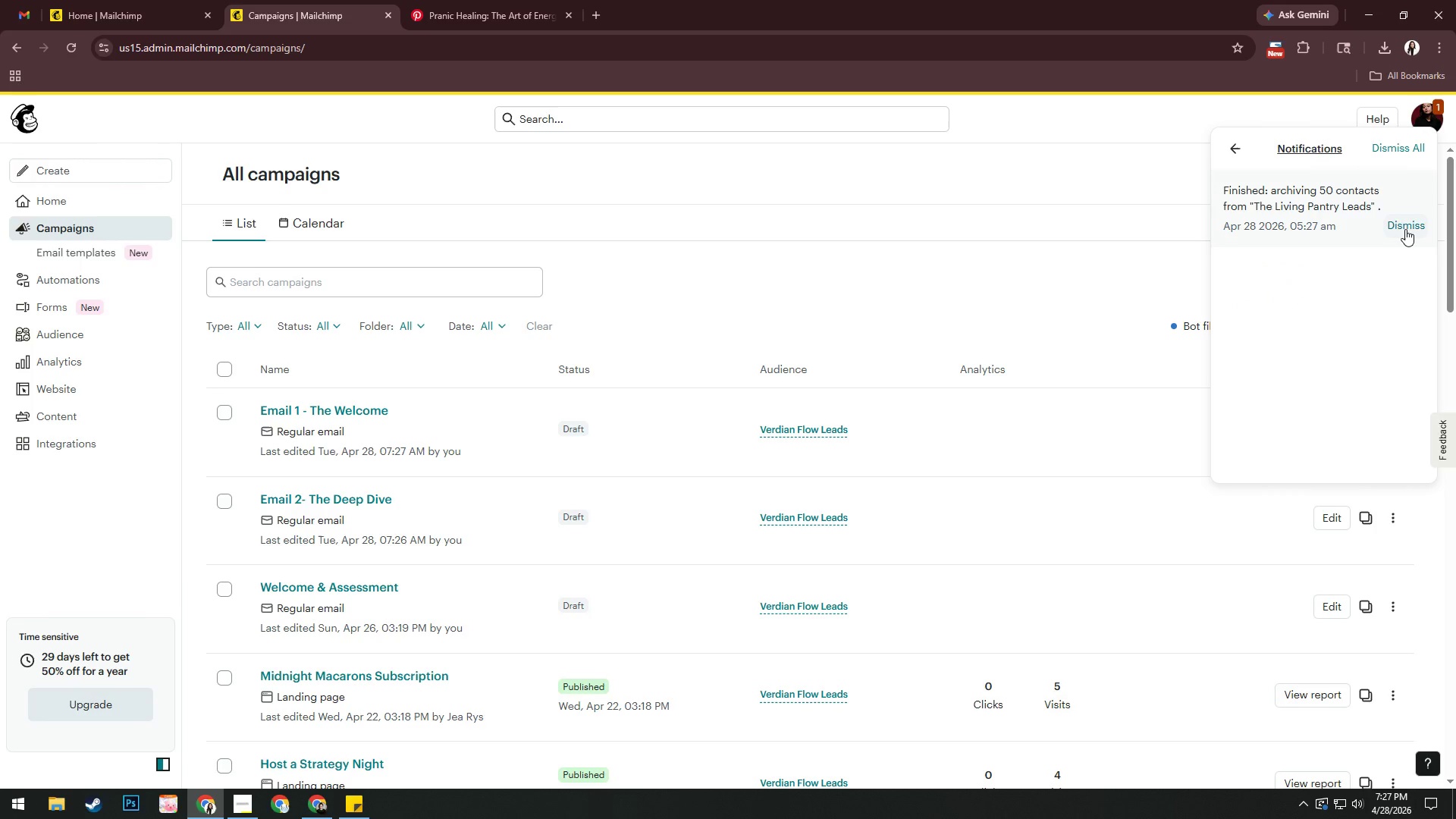 
left_click([1405, 221])
 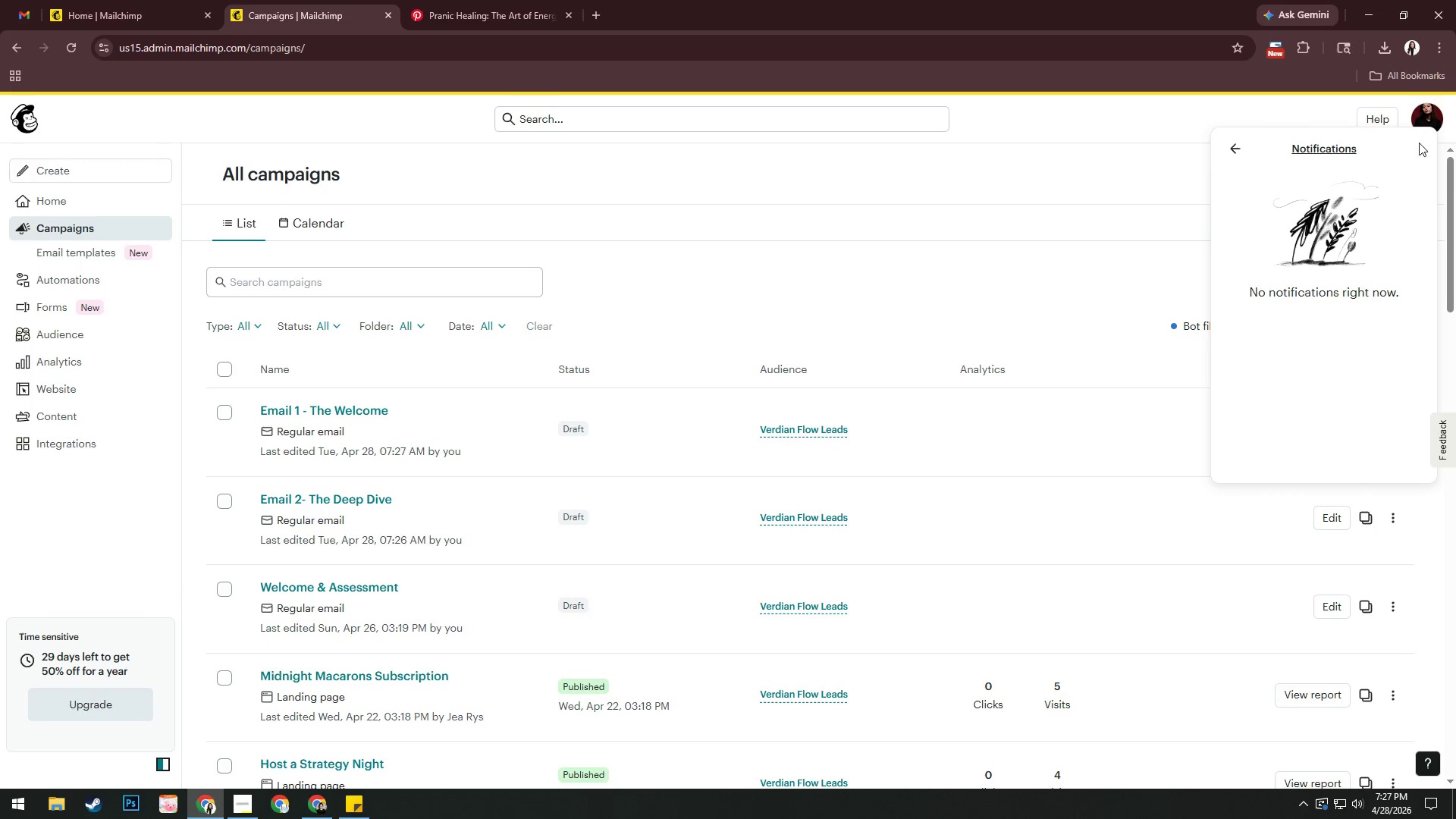 
left_click([1428, 127])
 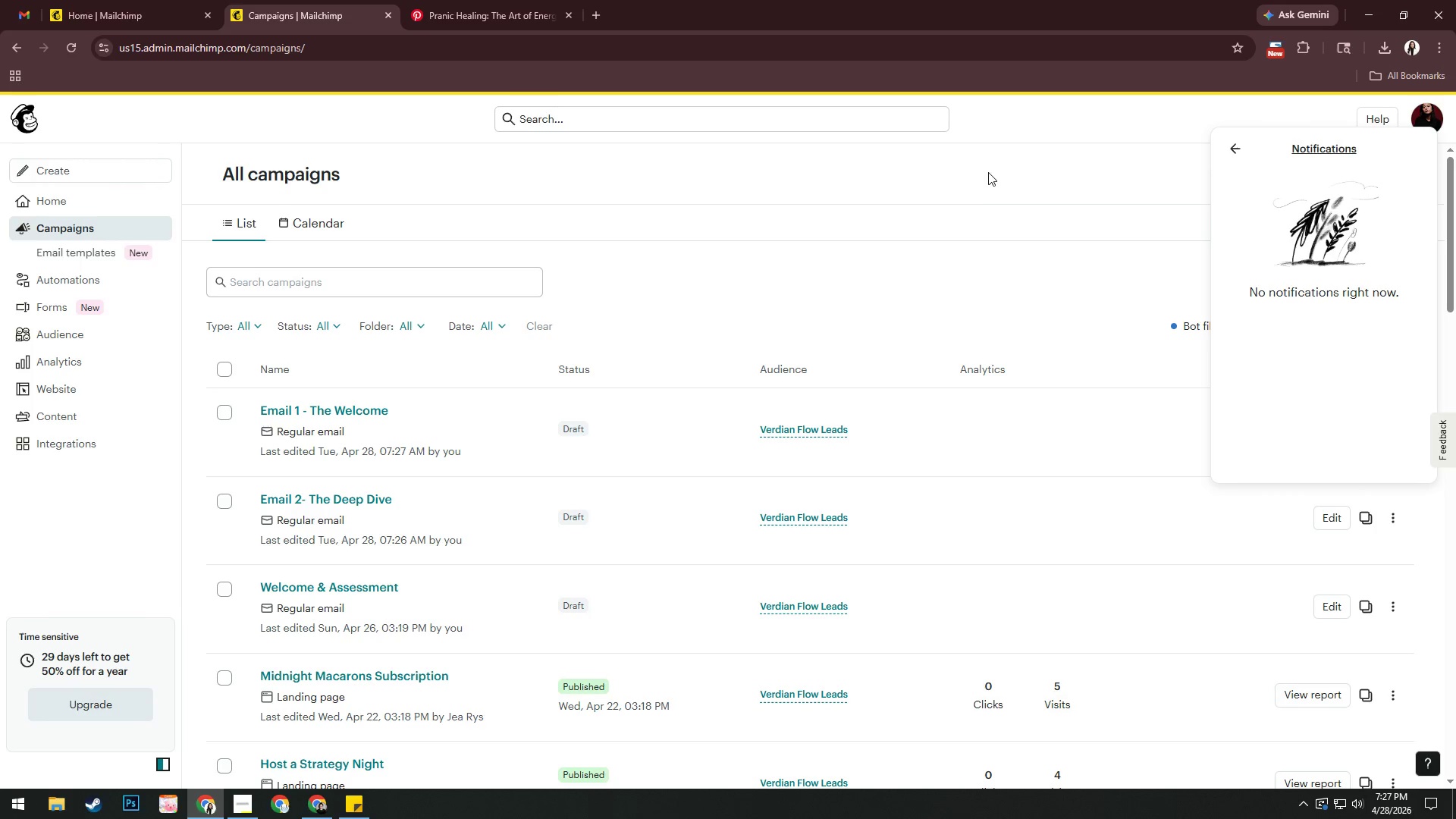 
left_click([981, 171])
 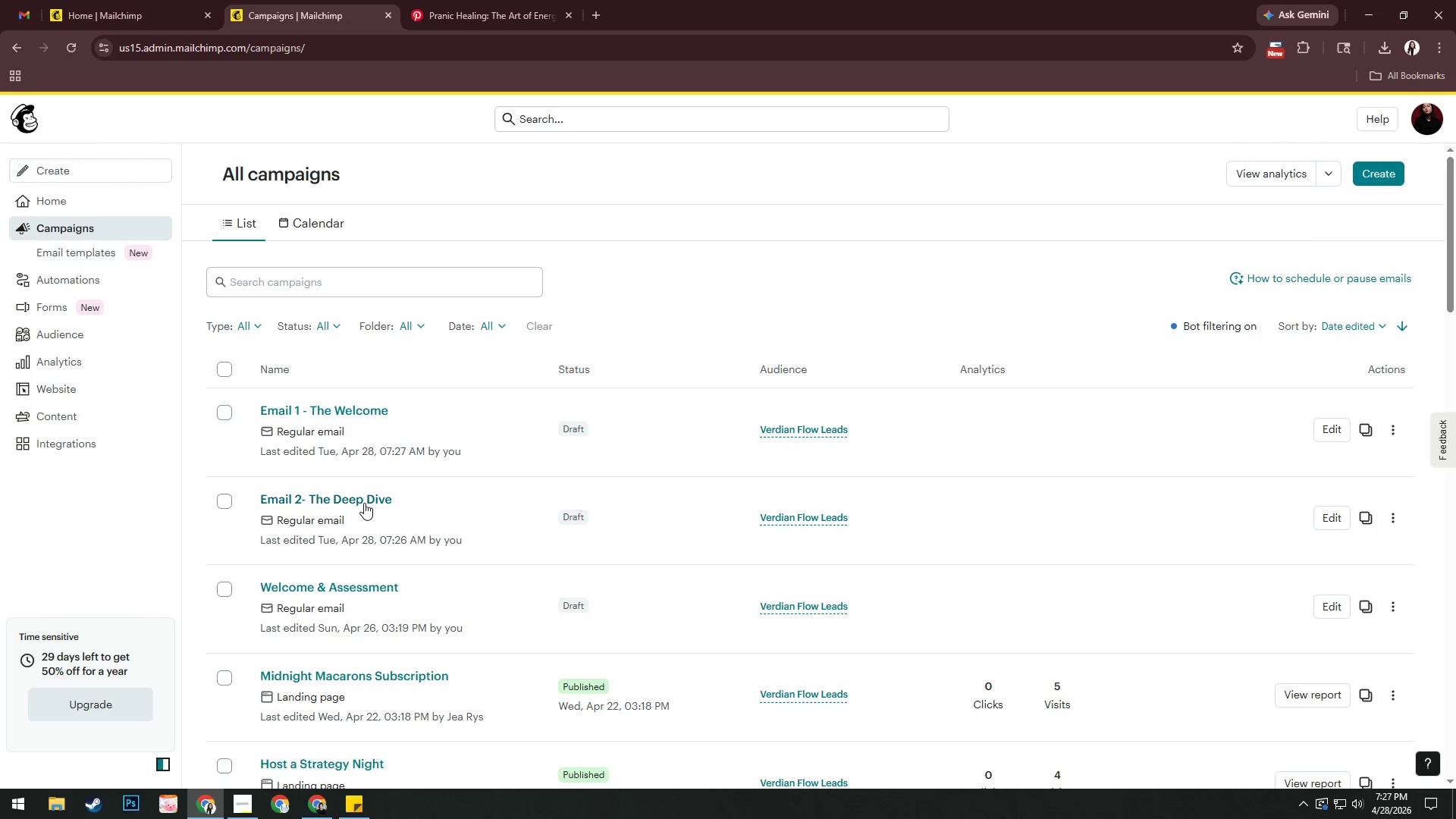 
left_click([372, 501])
 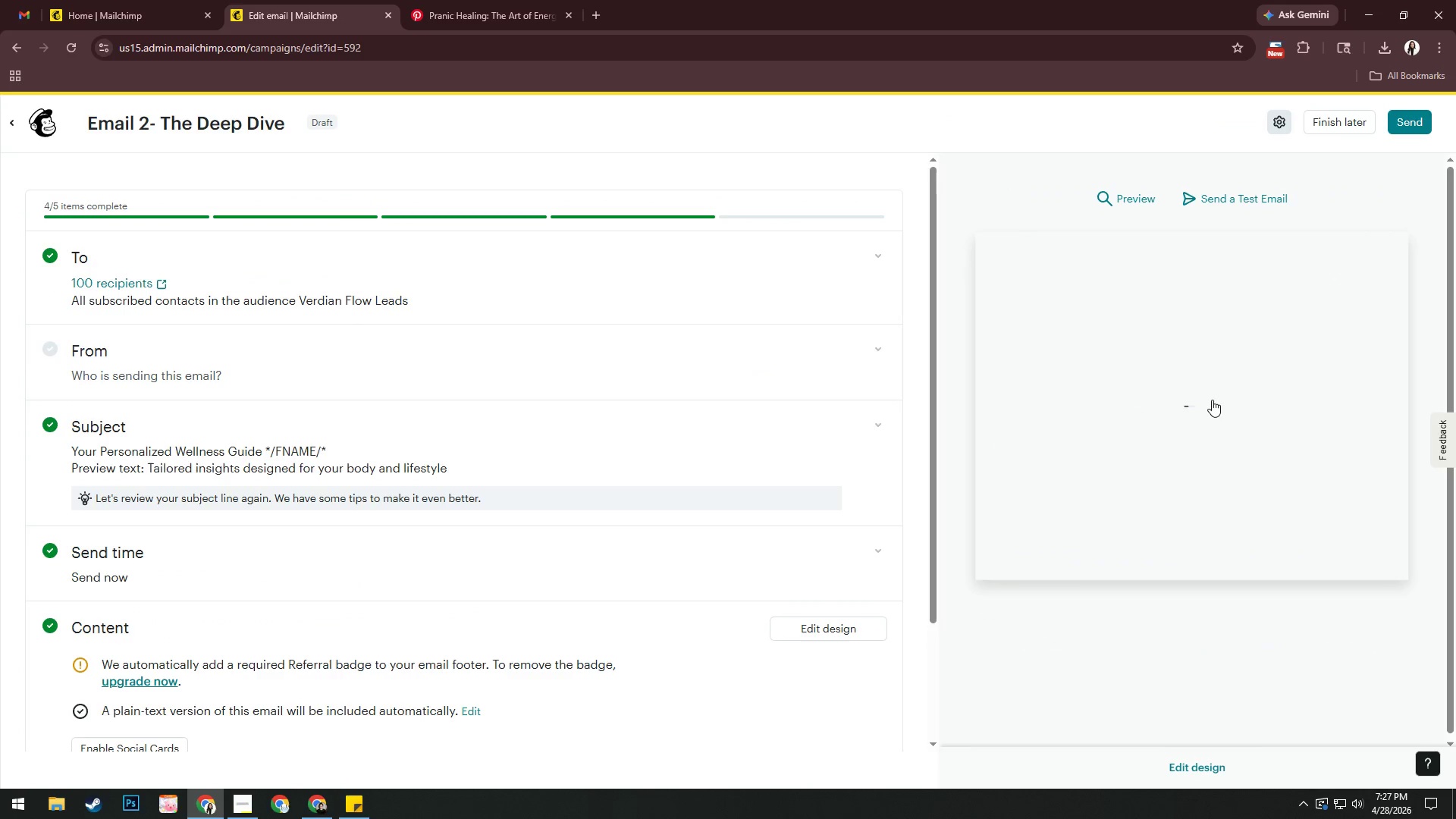 
left_click([1203, 408])
 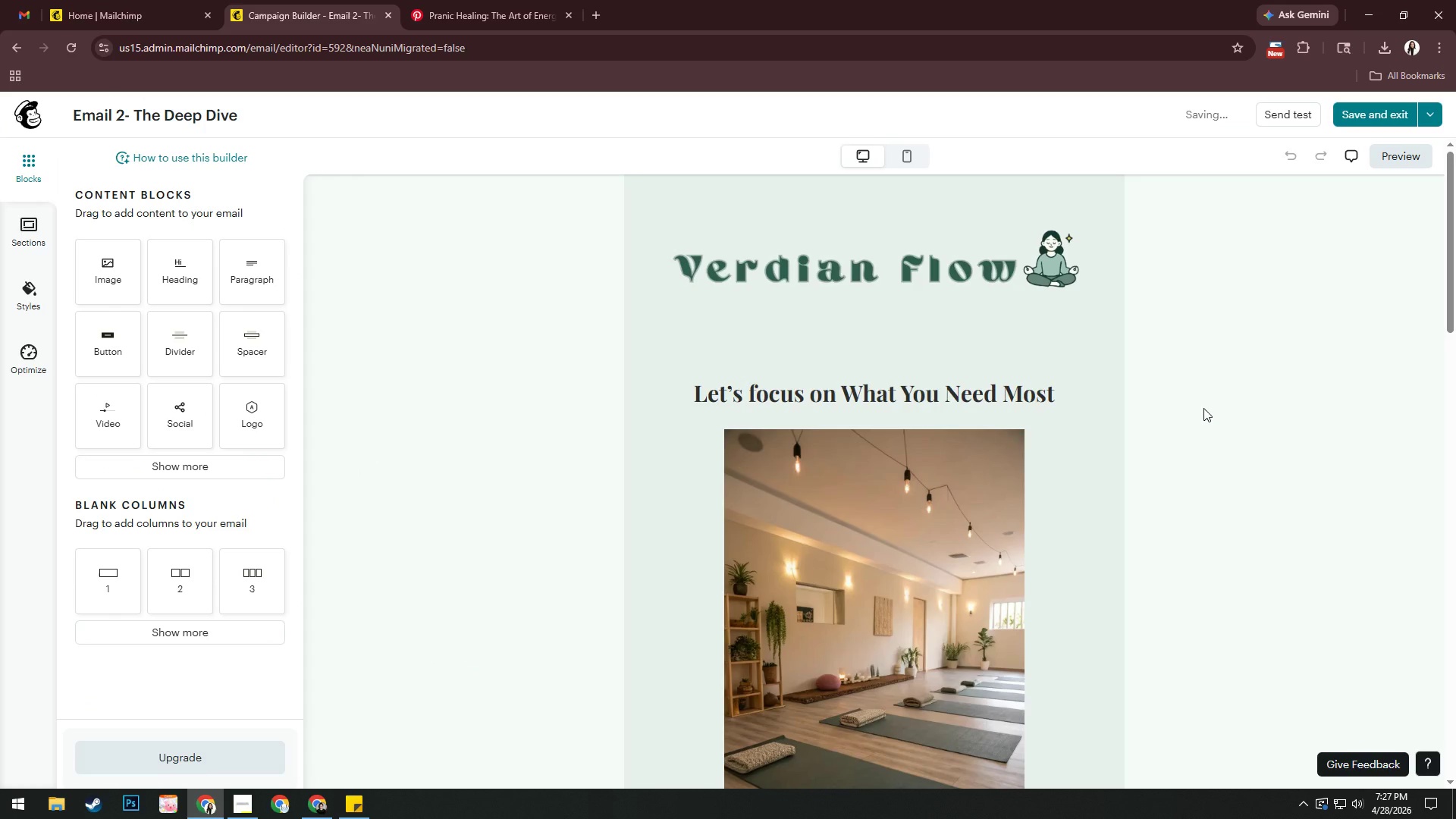 
wait(5.38)
 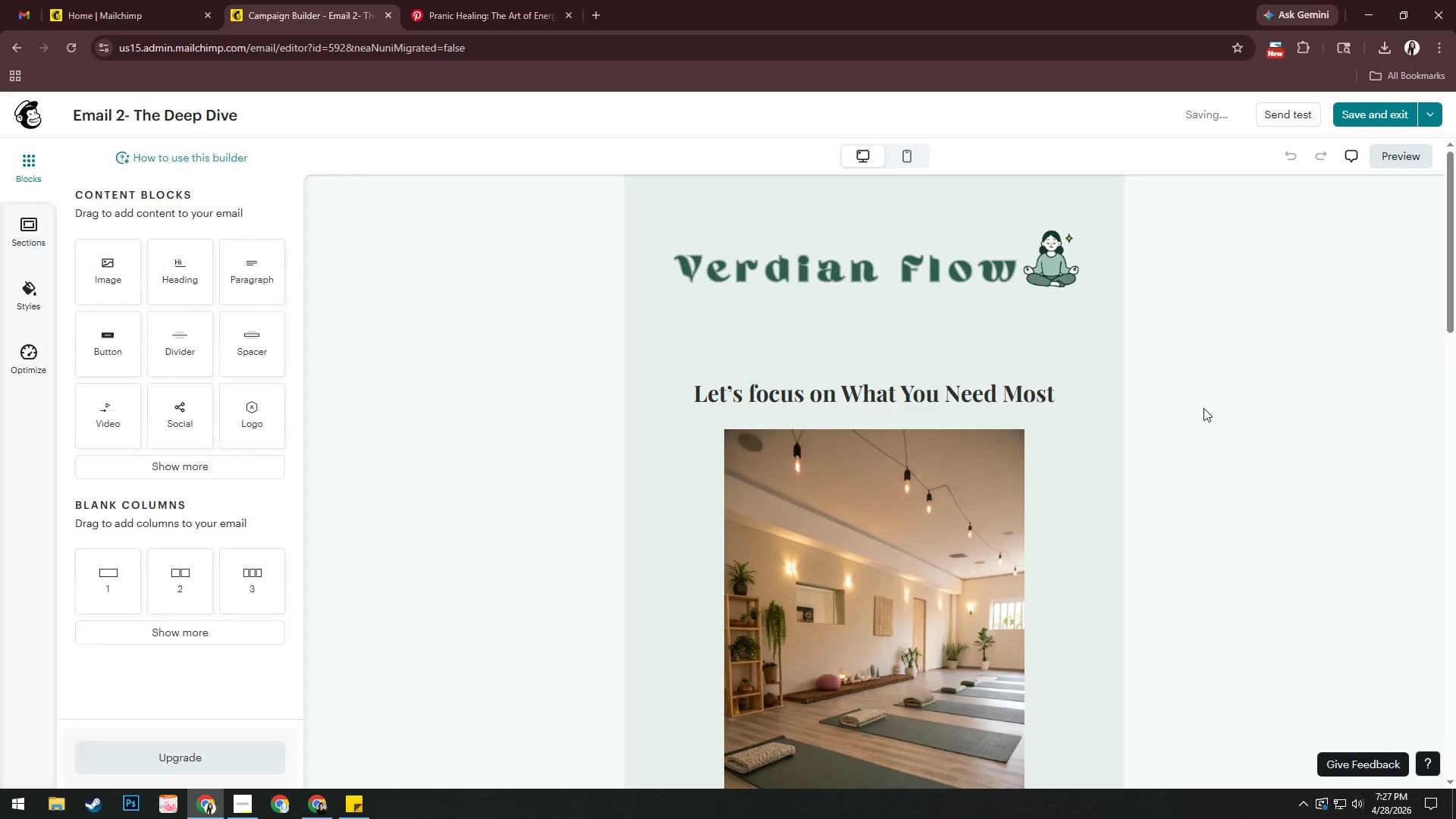 
scroll: coordinate [1203, 408], scroll_direction: down, amount: 19.0
 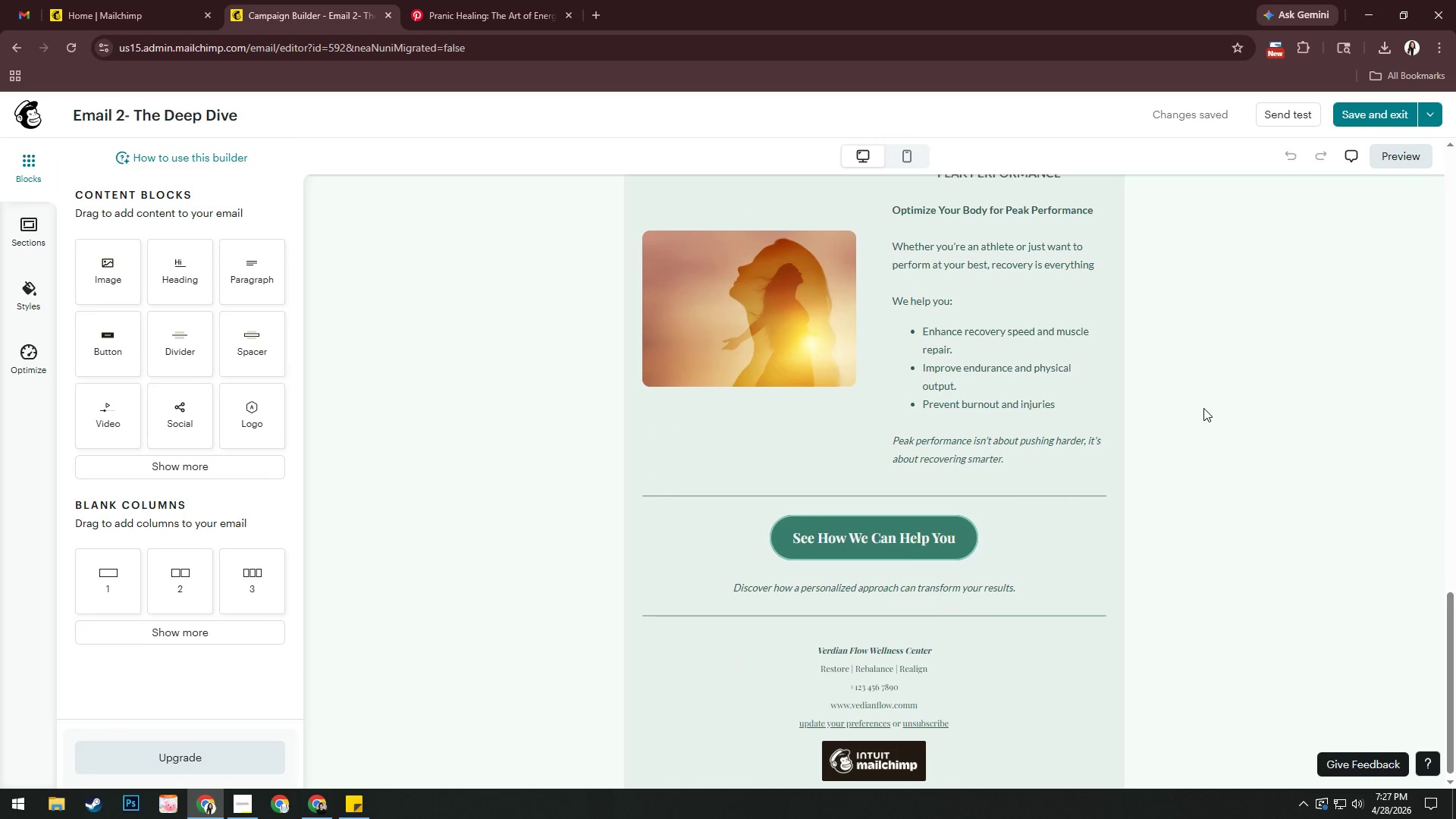 
scroll: coordinate [1203, 408], scroll_direction: up, amount: 9.0
 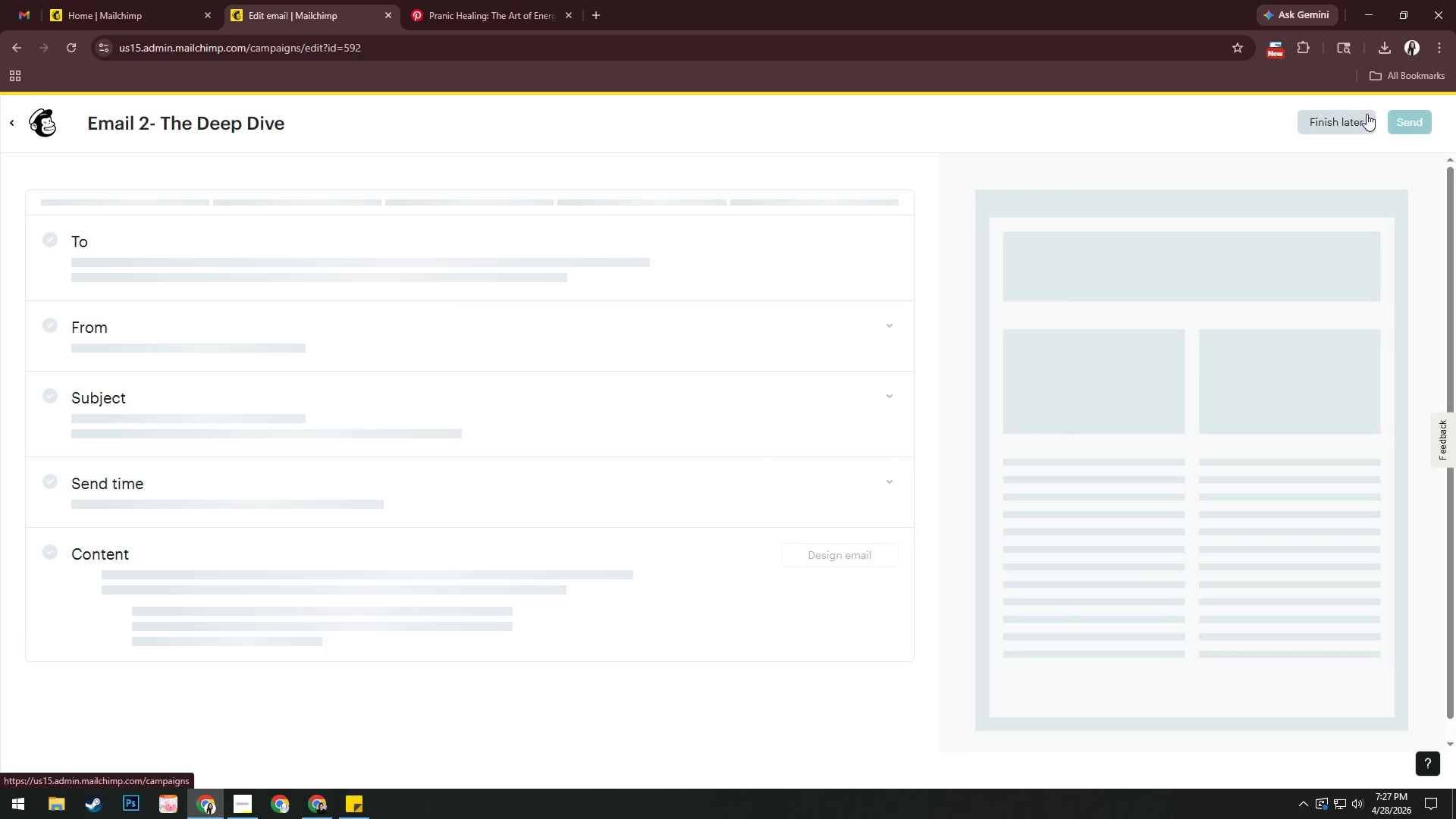 
left_click([1360, 116])
 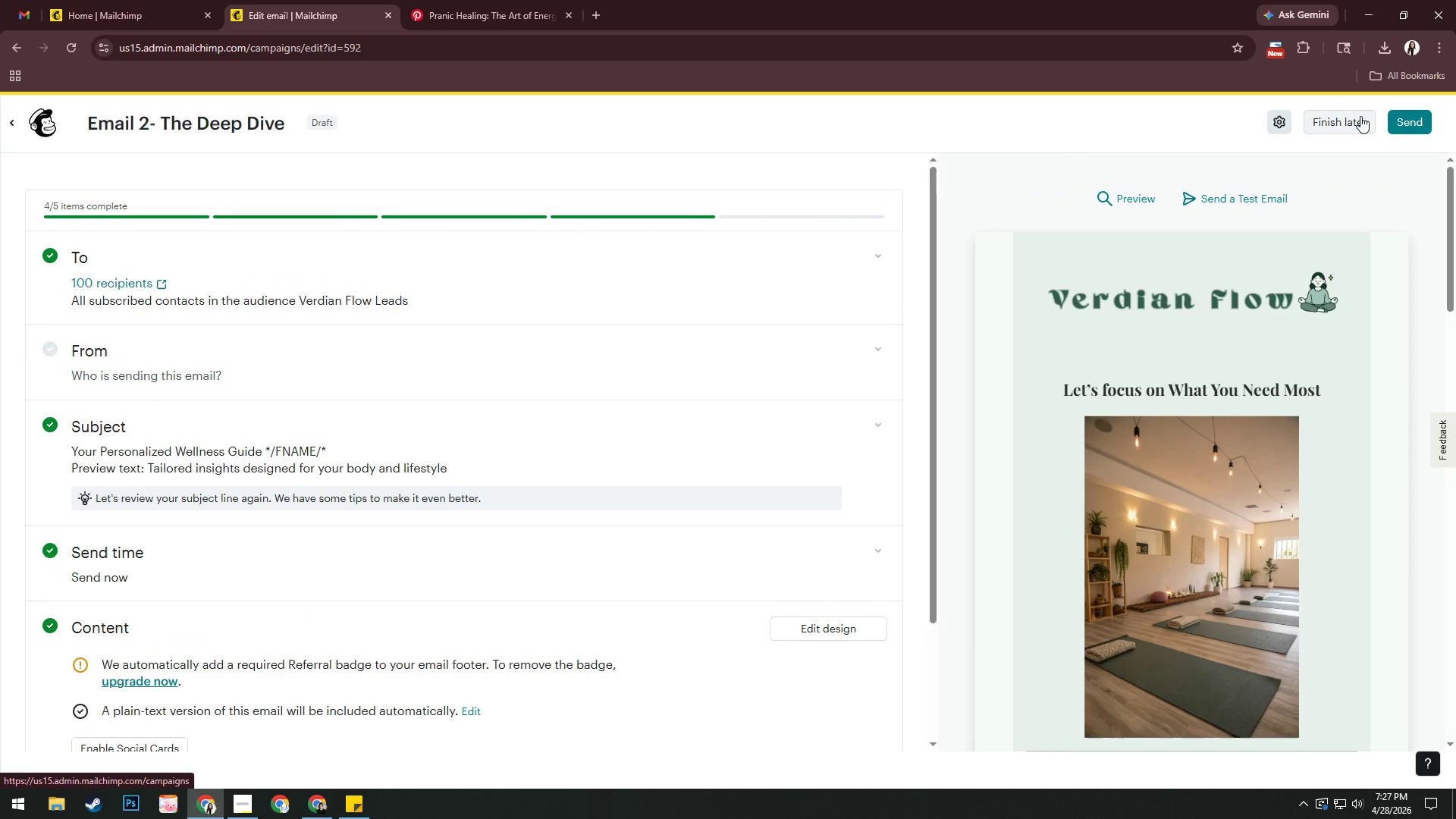 
left_click([1336, 120])
 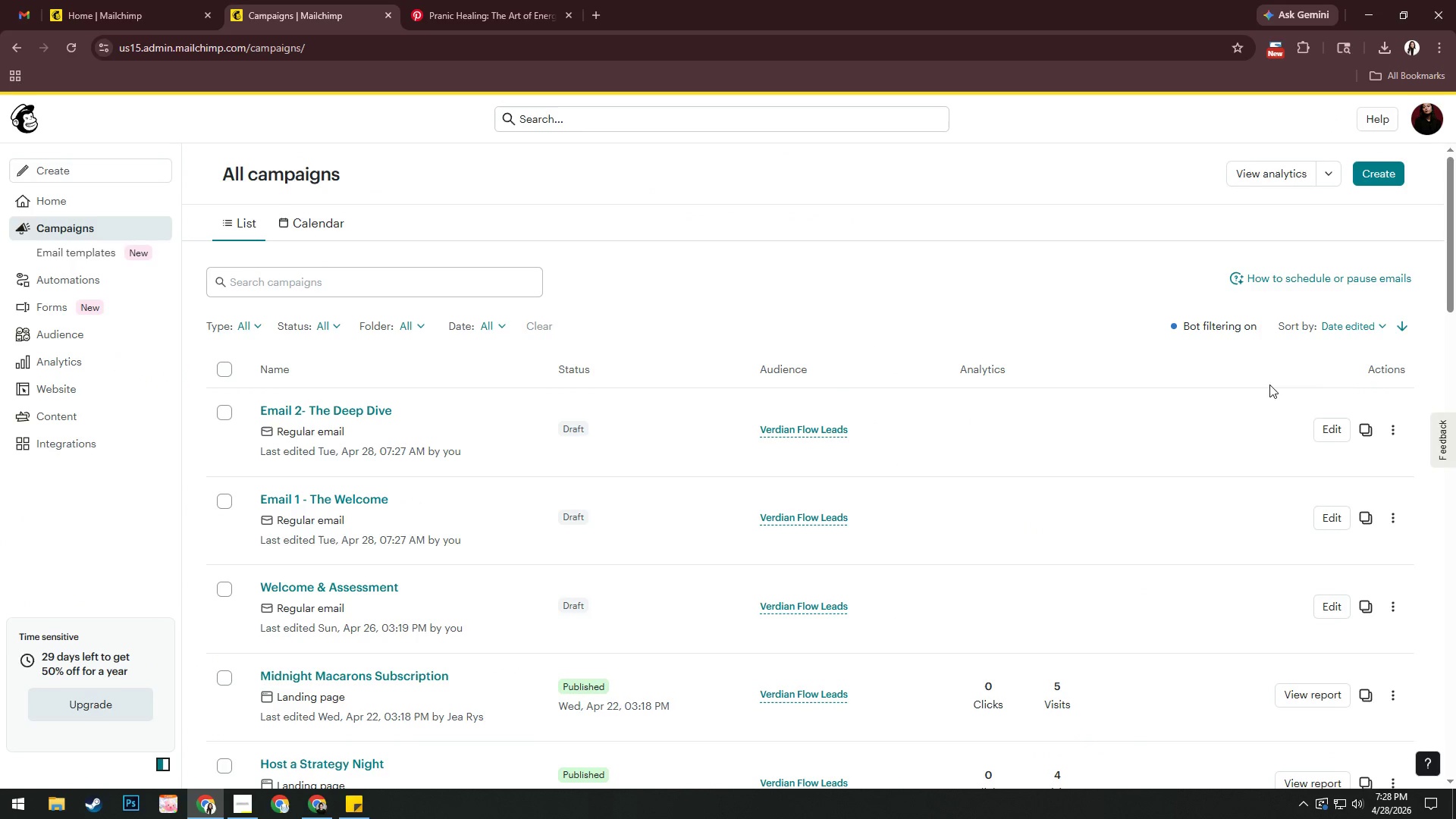 
wait(5.48)
 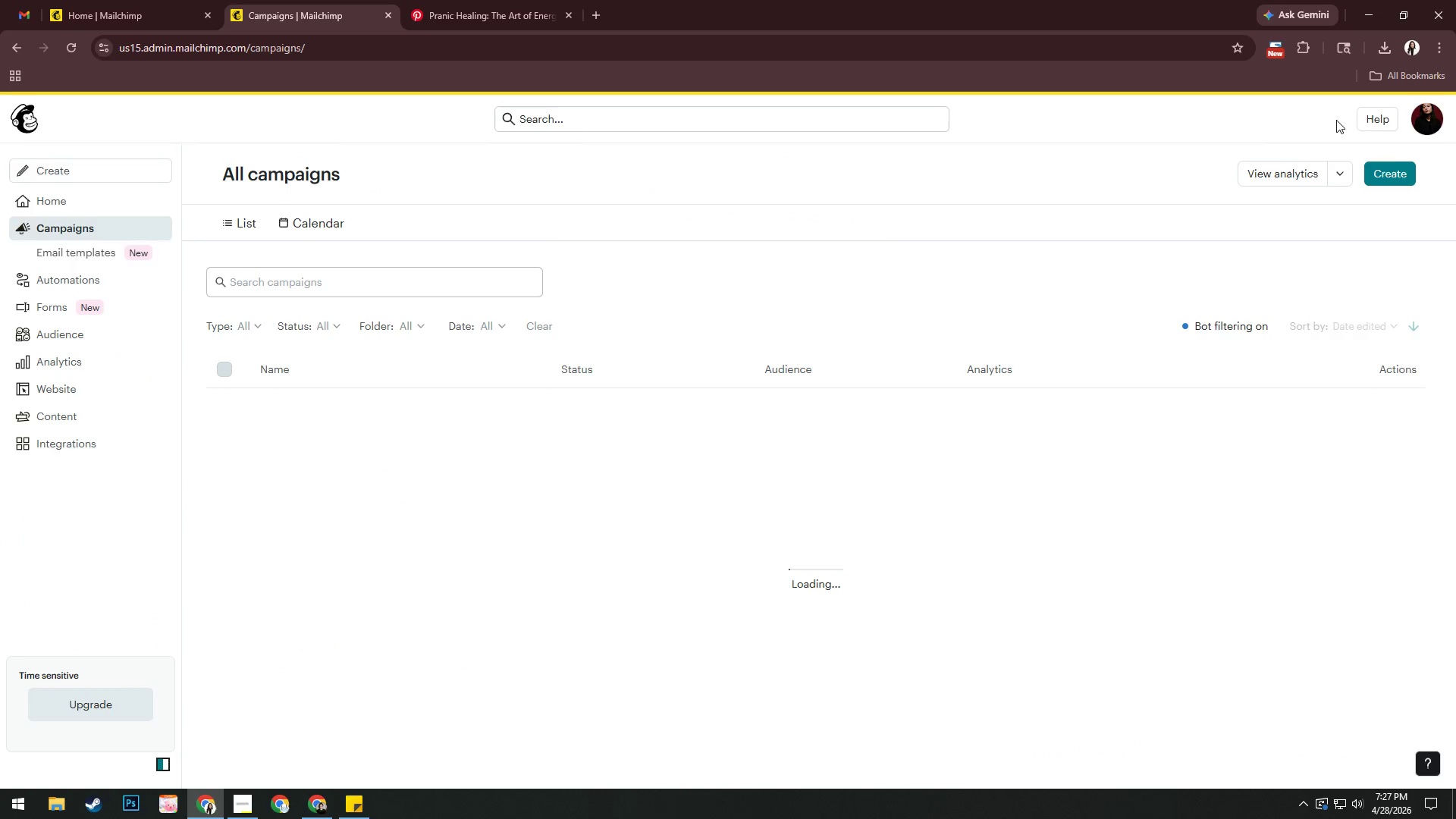 
left_click([1368, 429])
 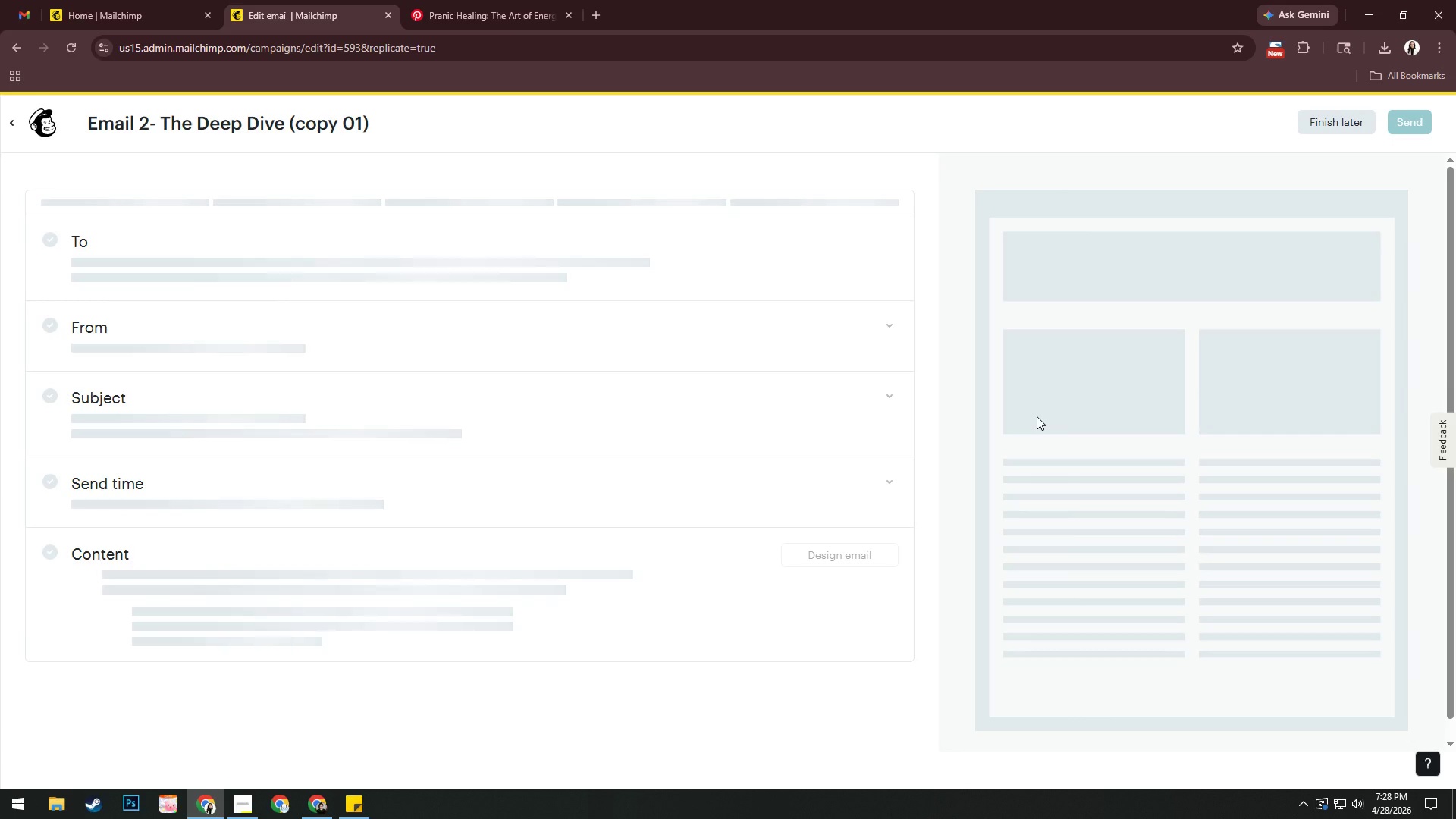 
key(Alt+AltLeft)
 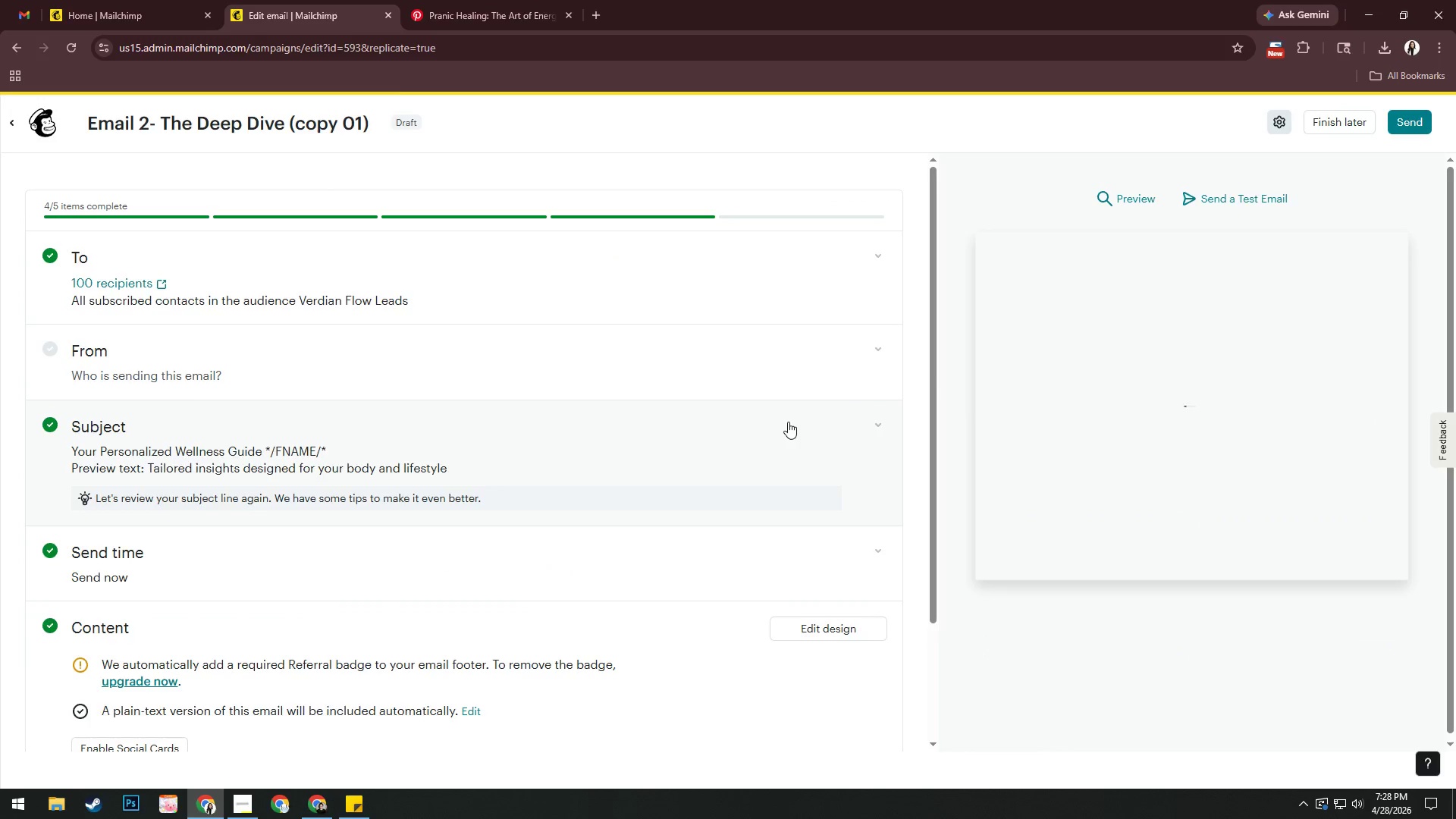 
key(Alt+Tab)